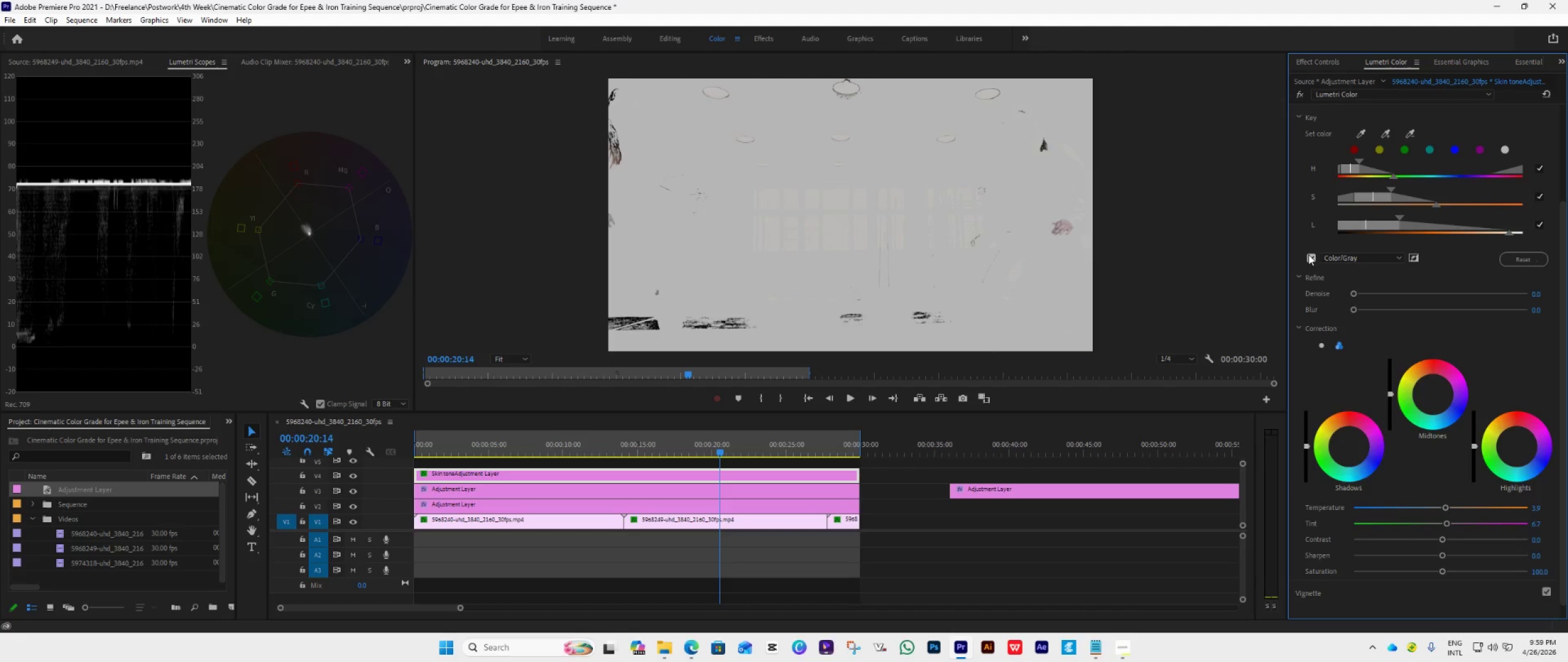 
left_click([1308, 254])
 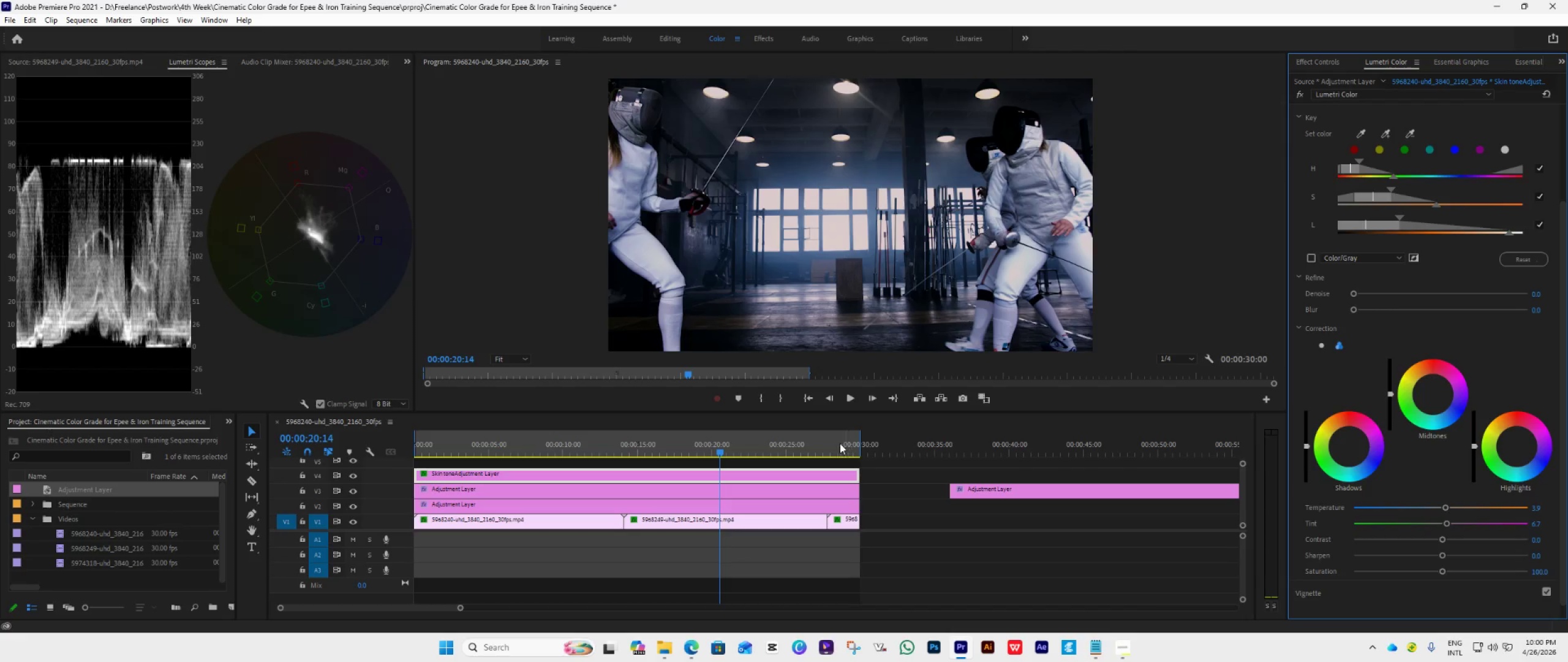 
wait(6.66)
 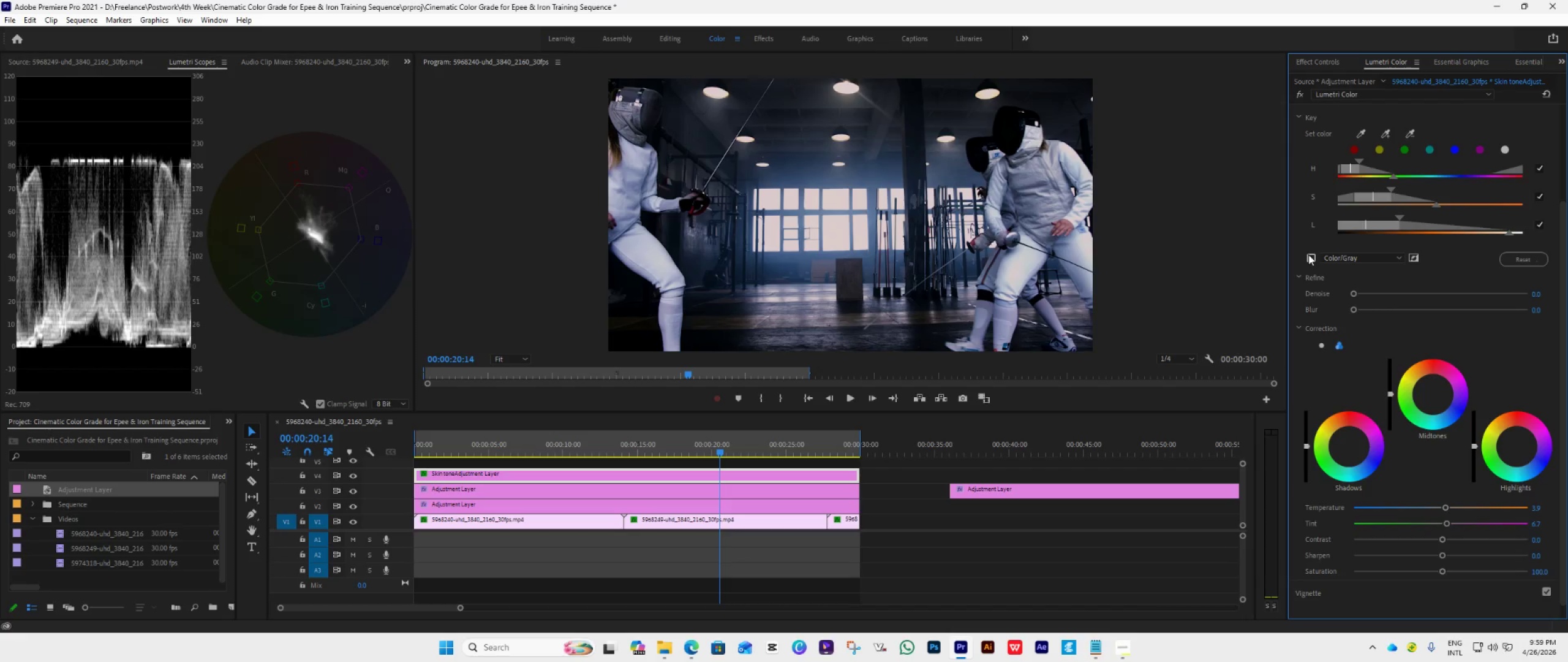 
left_click([687, 495])
 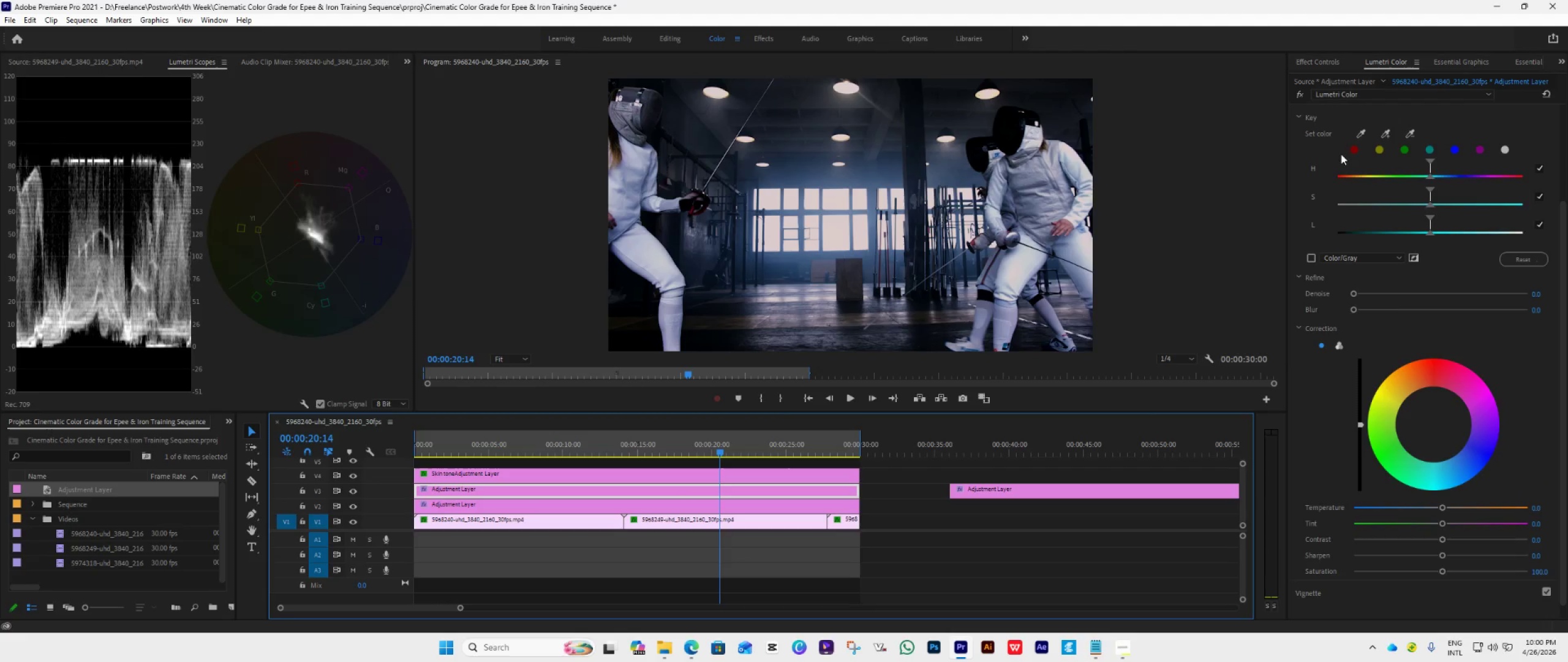 
left_click([1322, 58])
 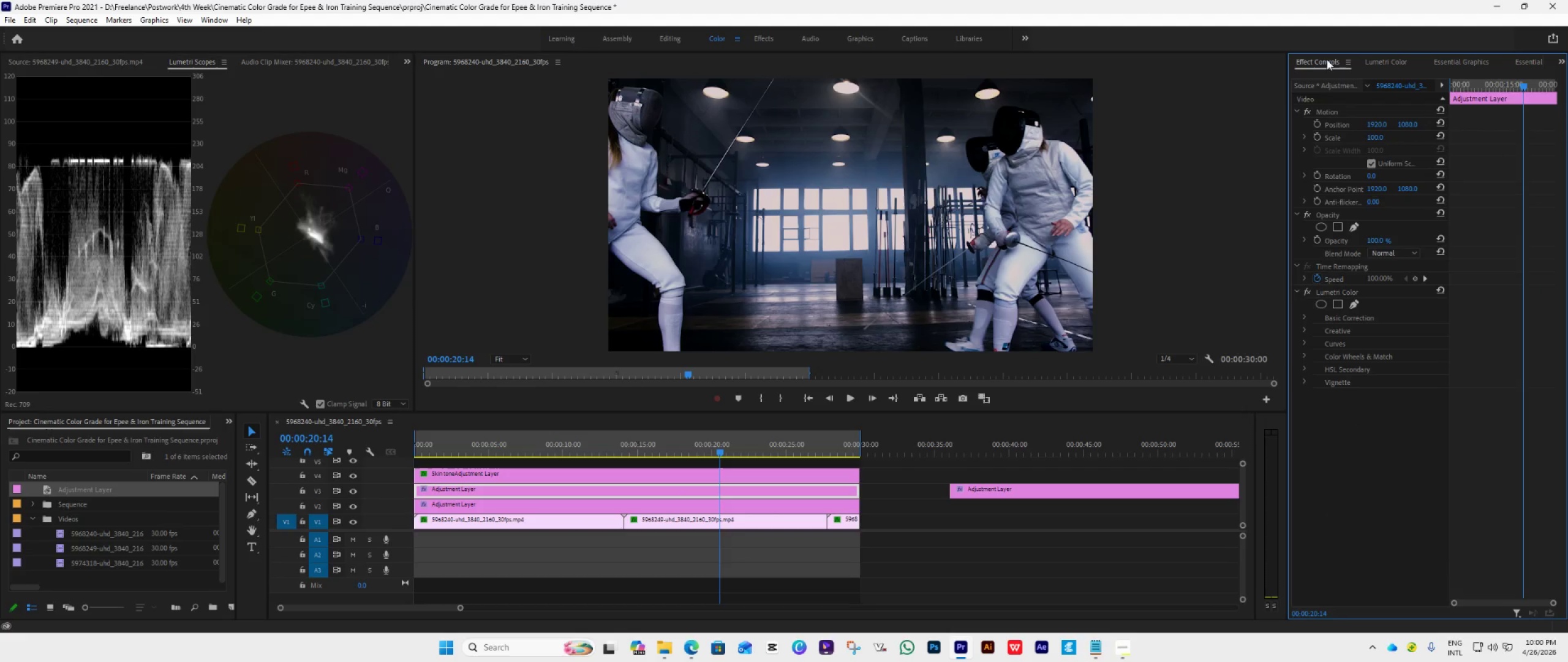 
left_click([1375, 63])
 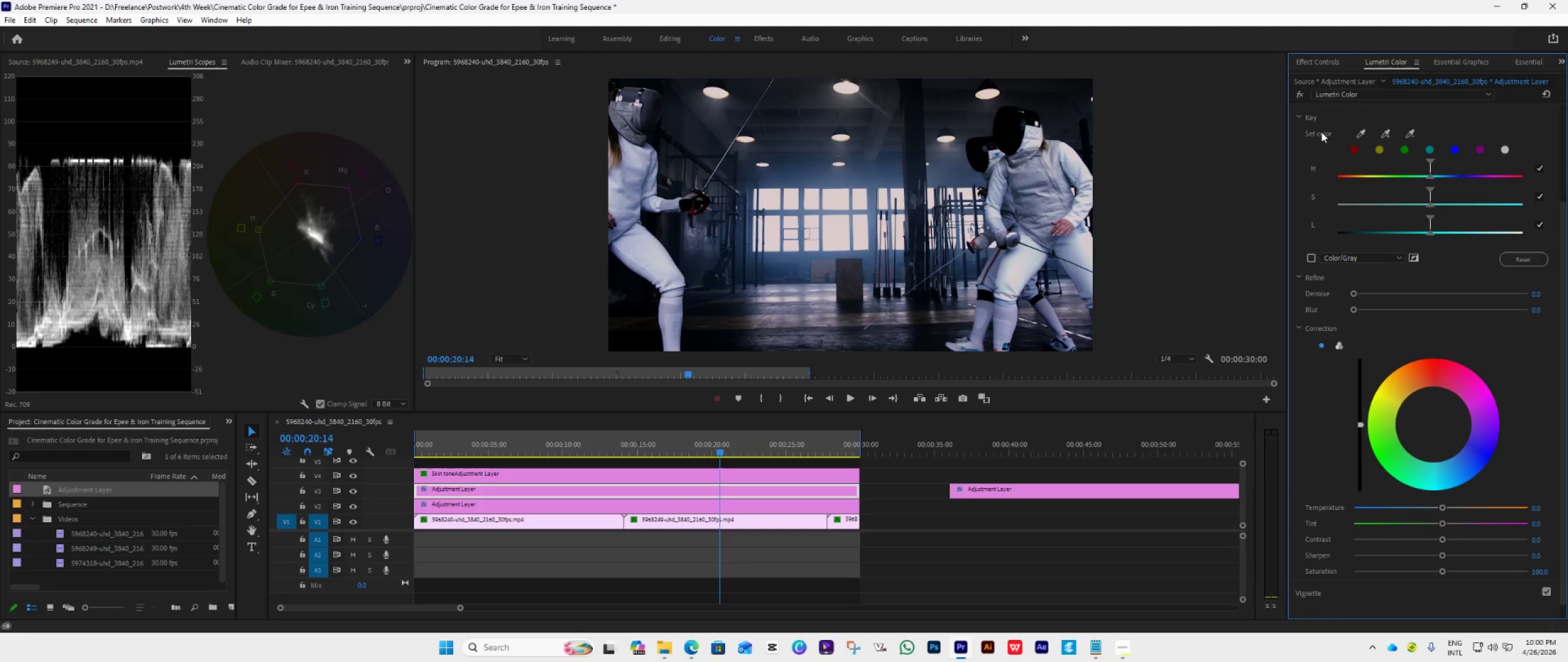 
left_click([1319, 117])
 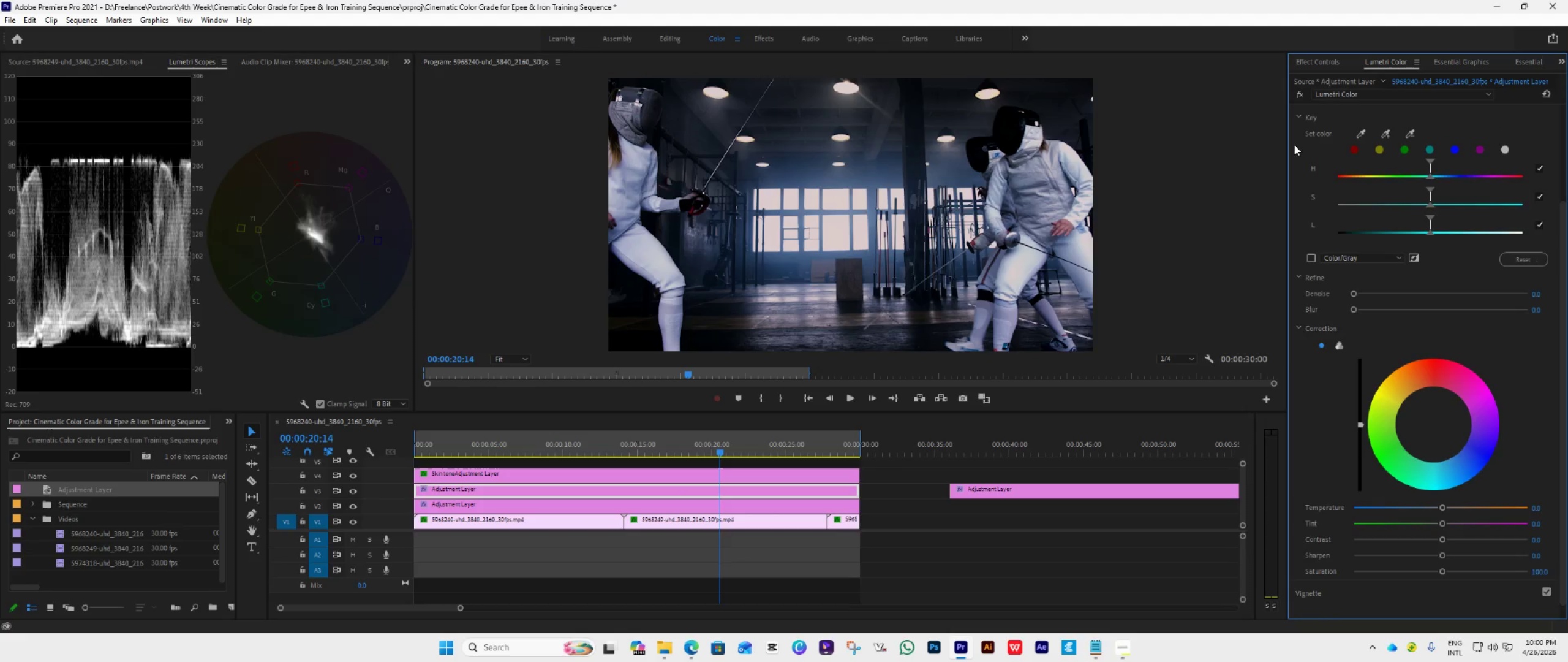 
scroll: coordinate [1390, 271], scroll_direction: up, amount: 14.0
 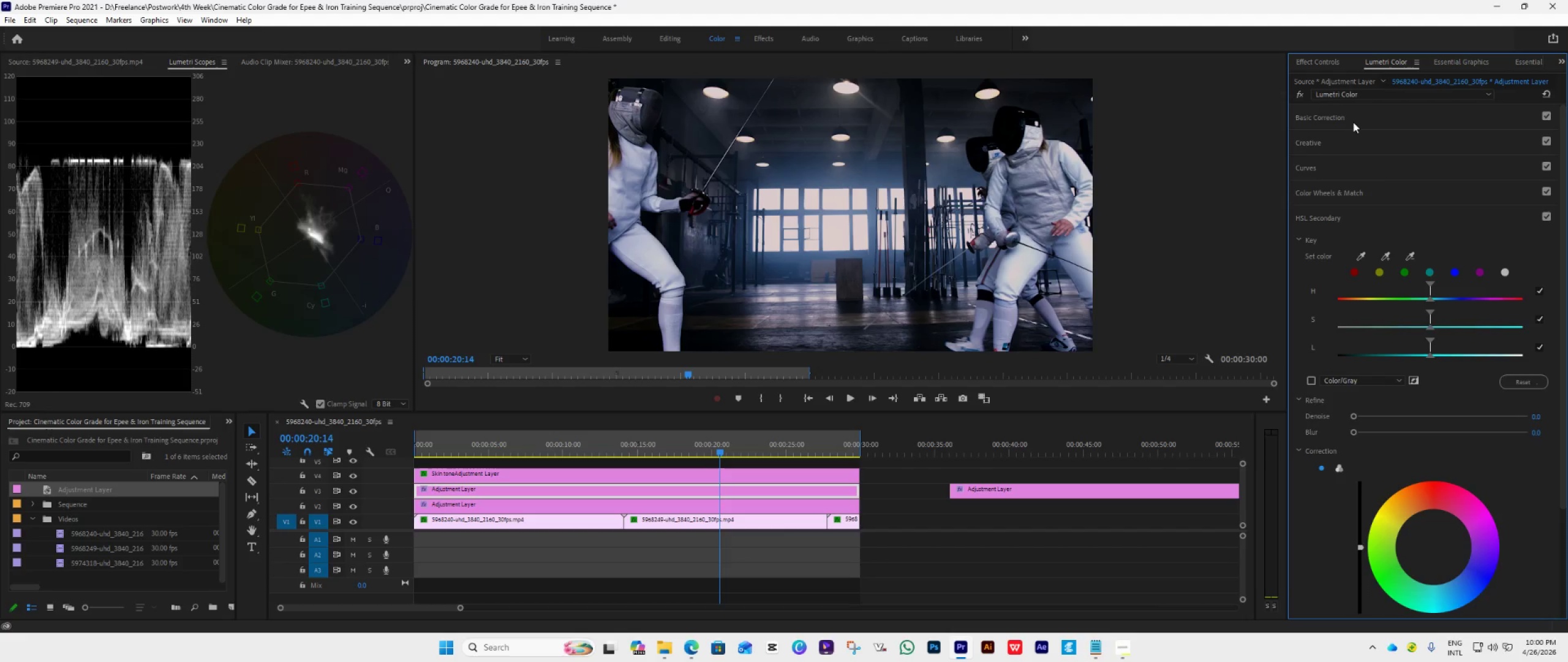 
left_click([1357, 113])
 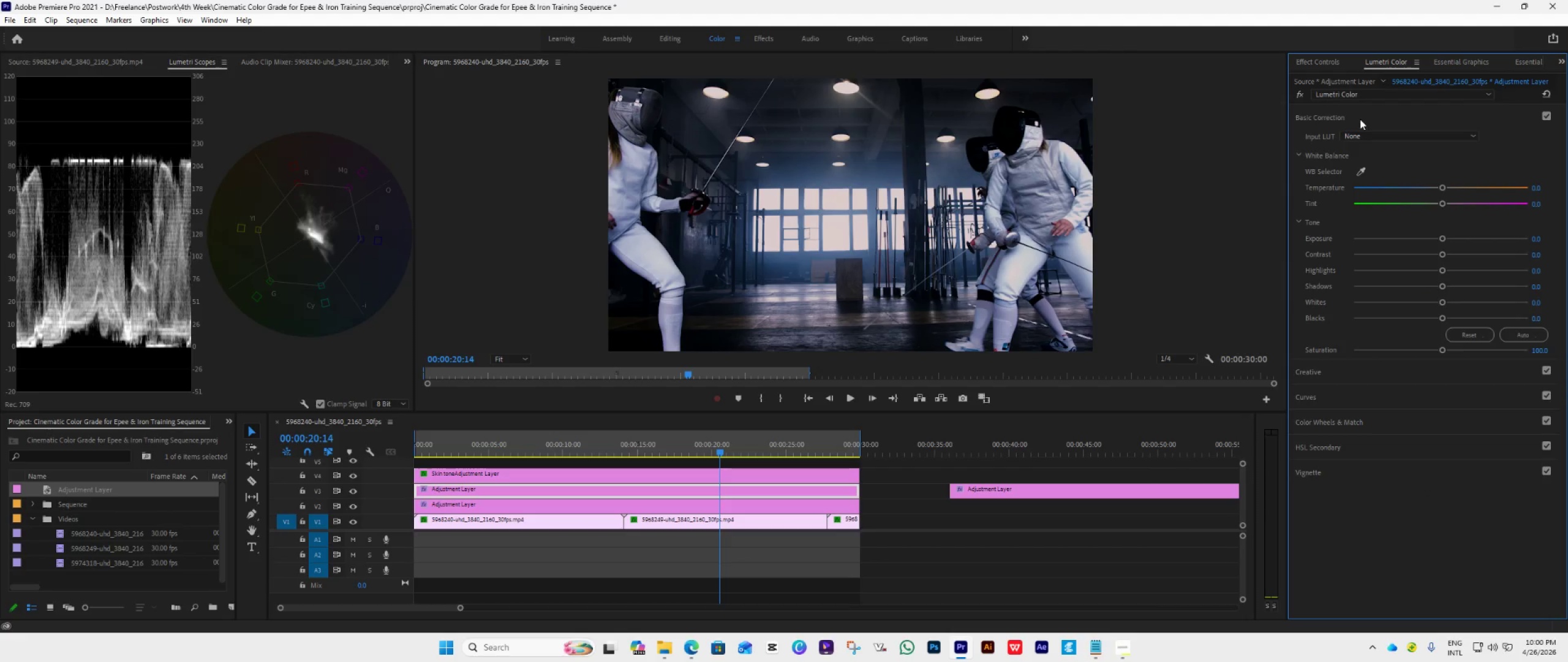 
left_click([1360, 120])
 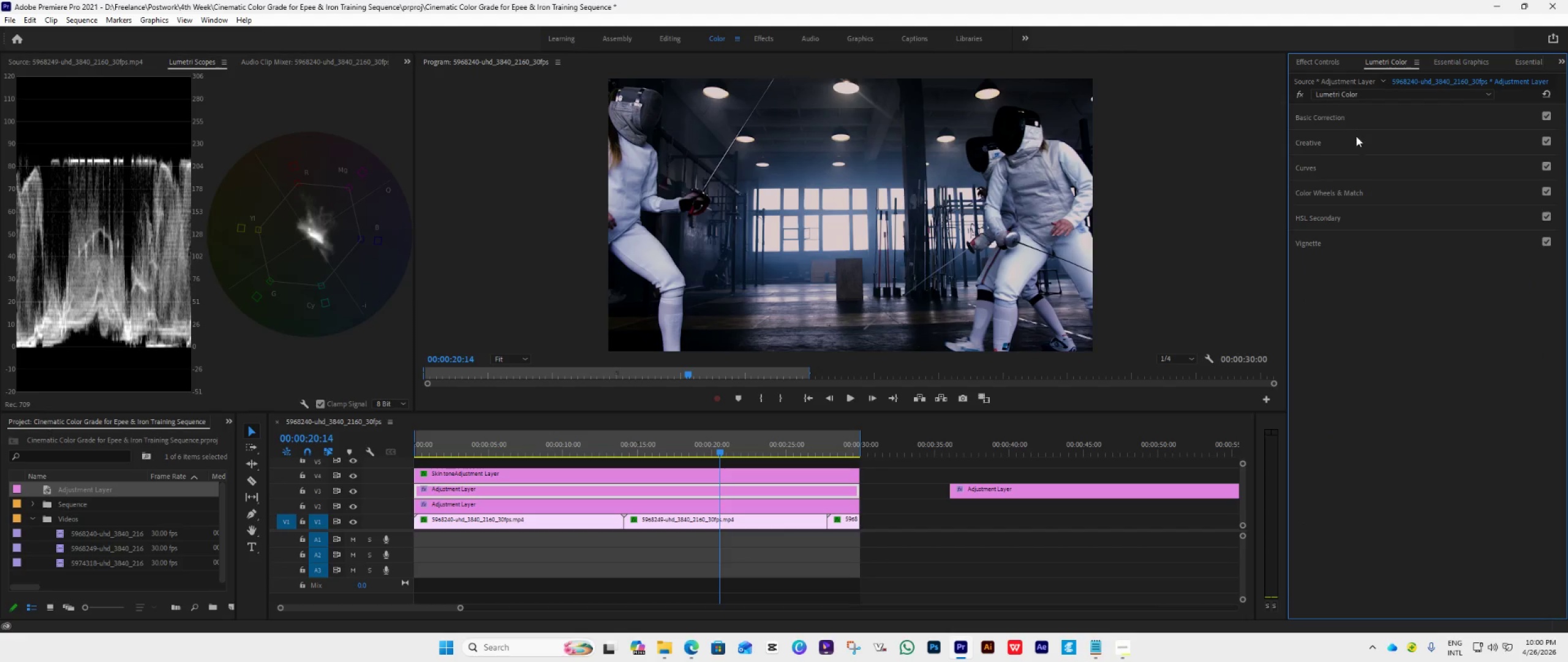 
left_click([1355, 142])
 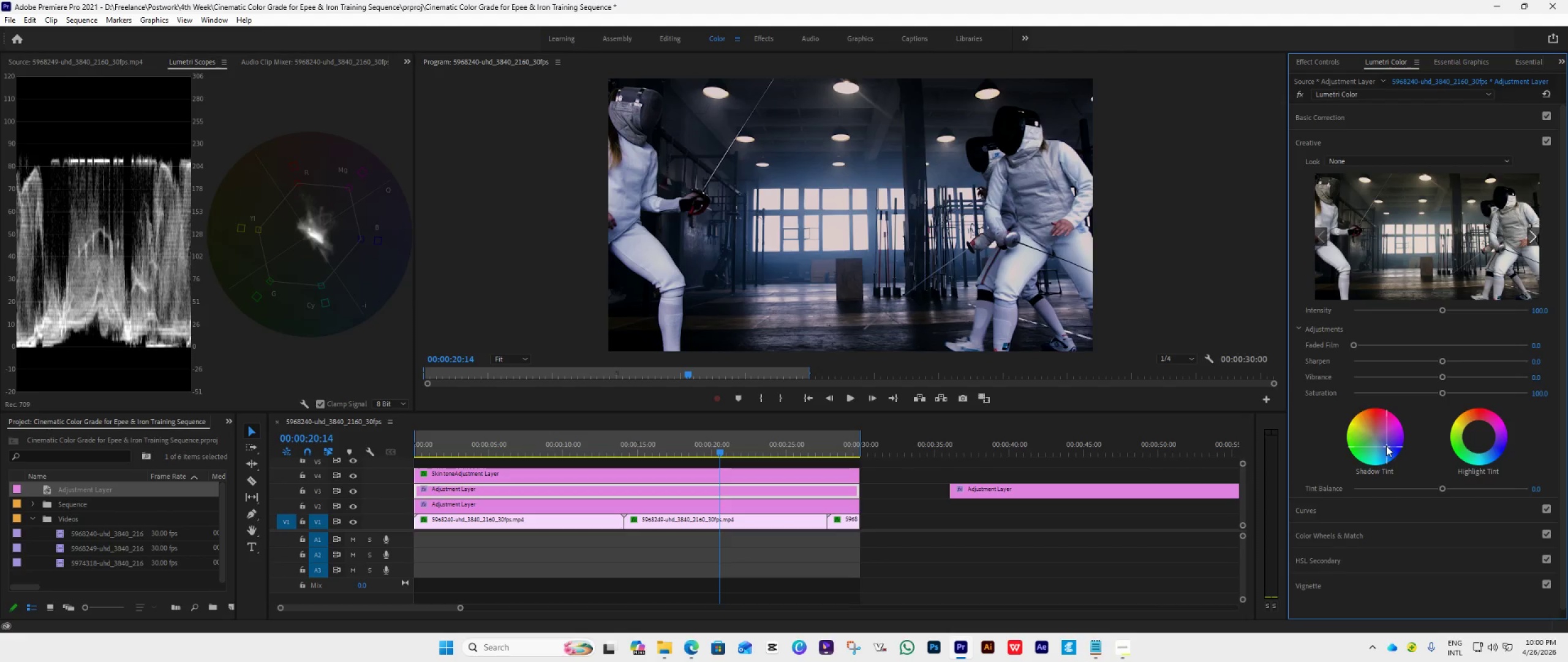 
left_click_drag(start_coordinate=[1386, 444], to_coordinate=[1508, 530])
 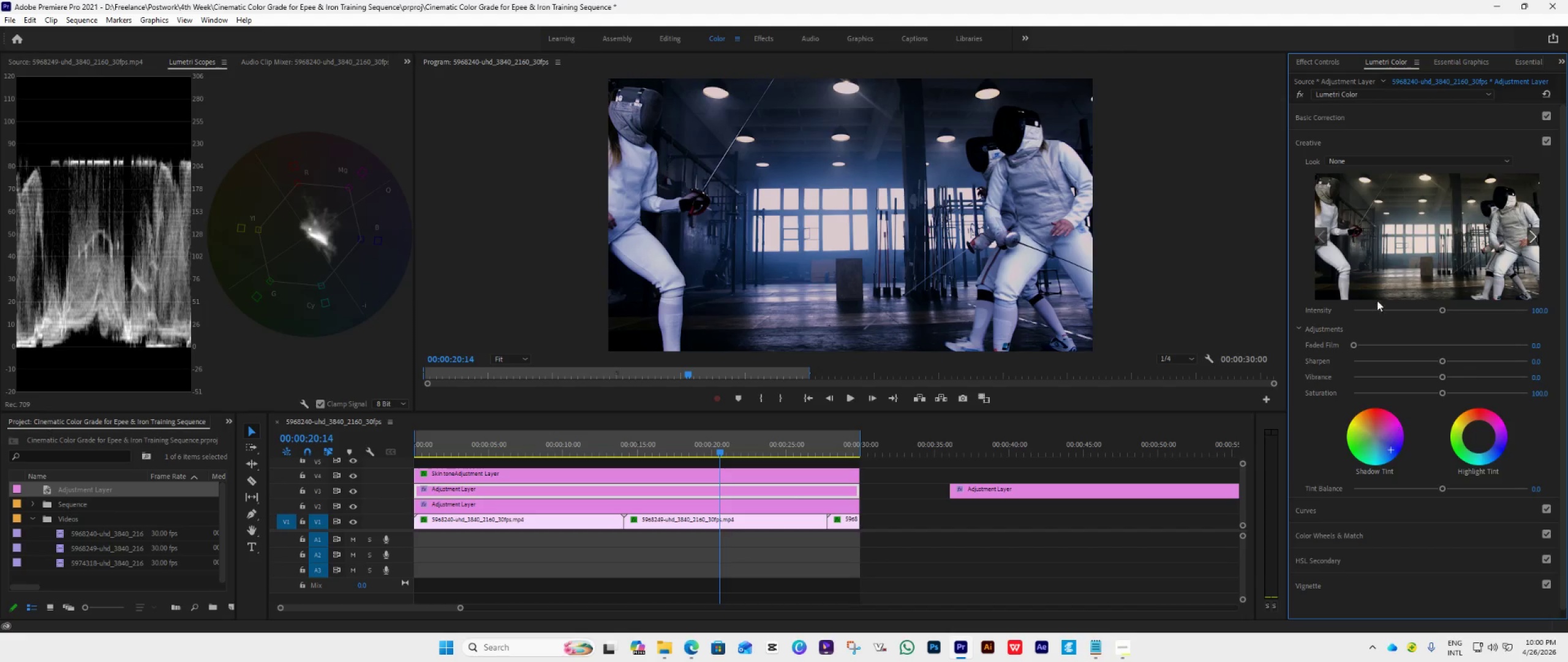 
left_click([1352, 137])
 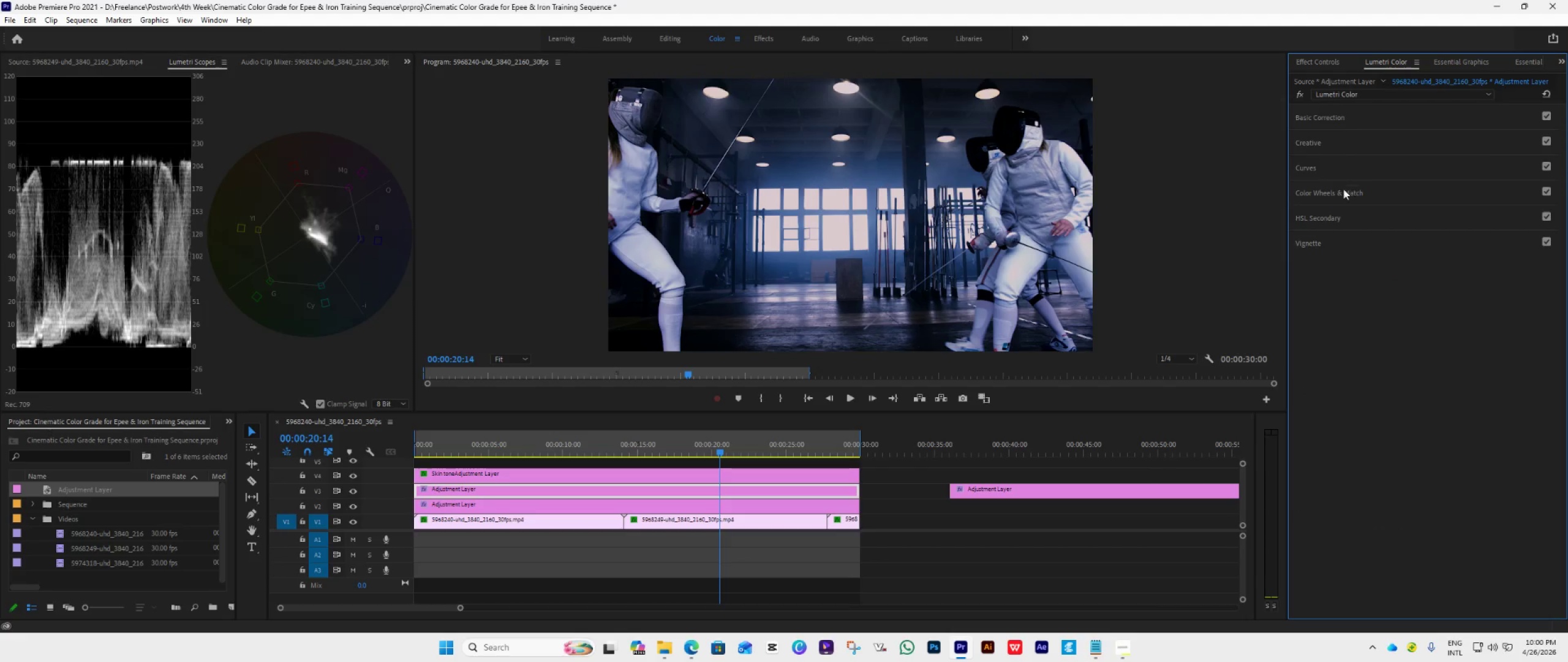 
left_click([1341, 192])
 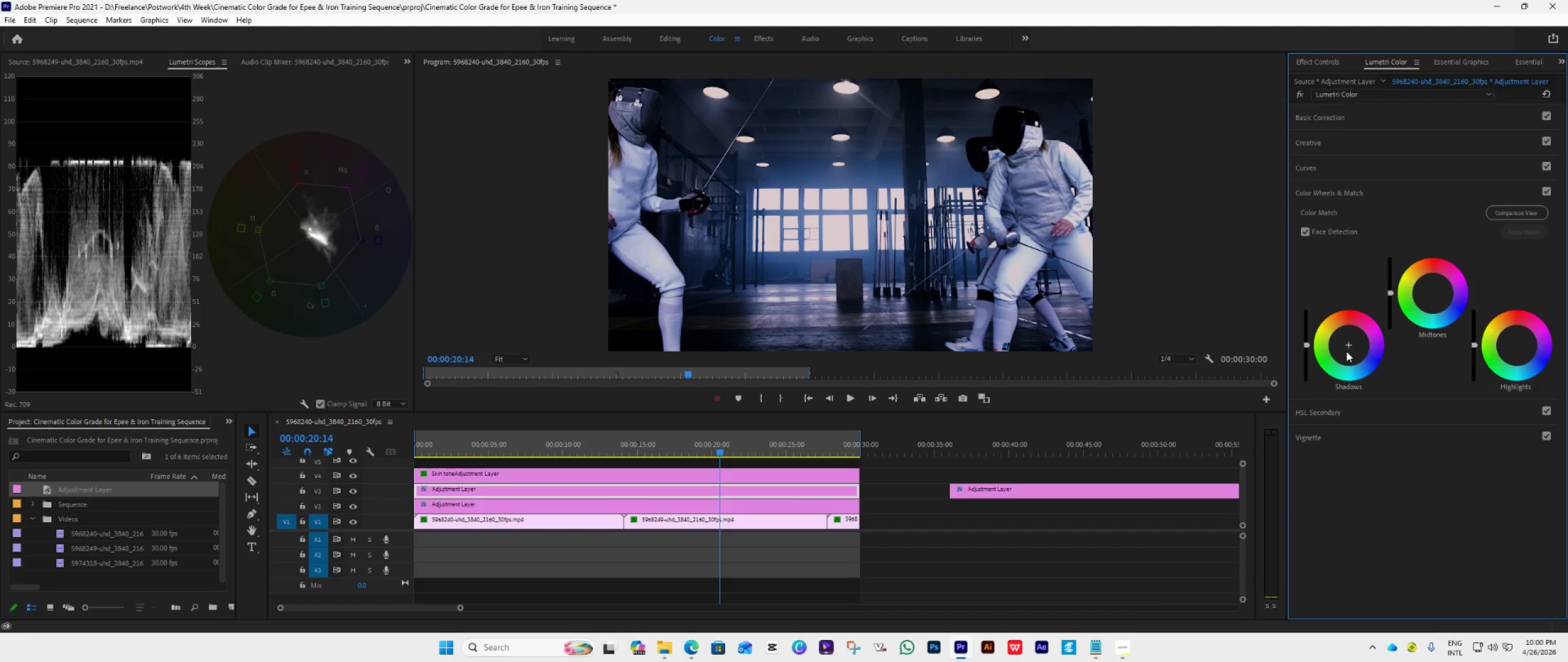 
left_click_drag(start_coordinate=[1346, 344], to_coordinate=[1467, 430])
 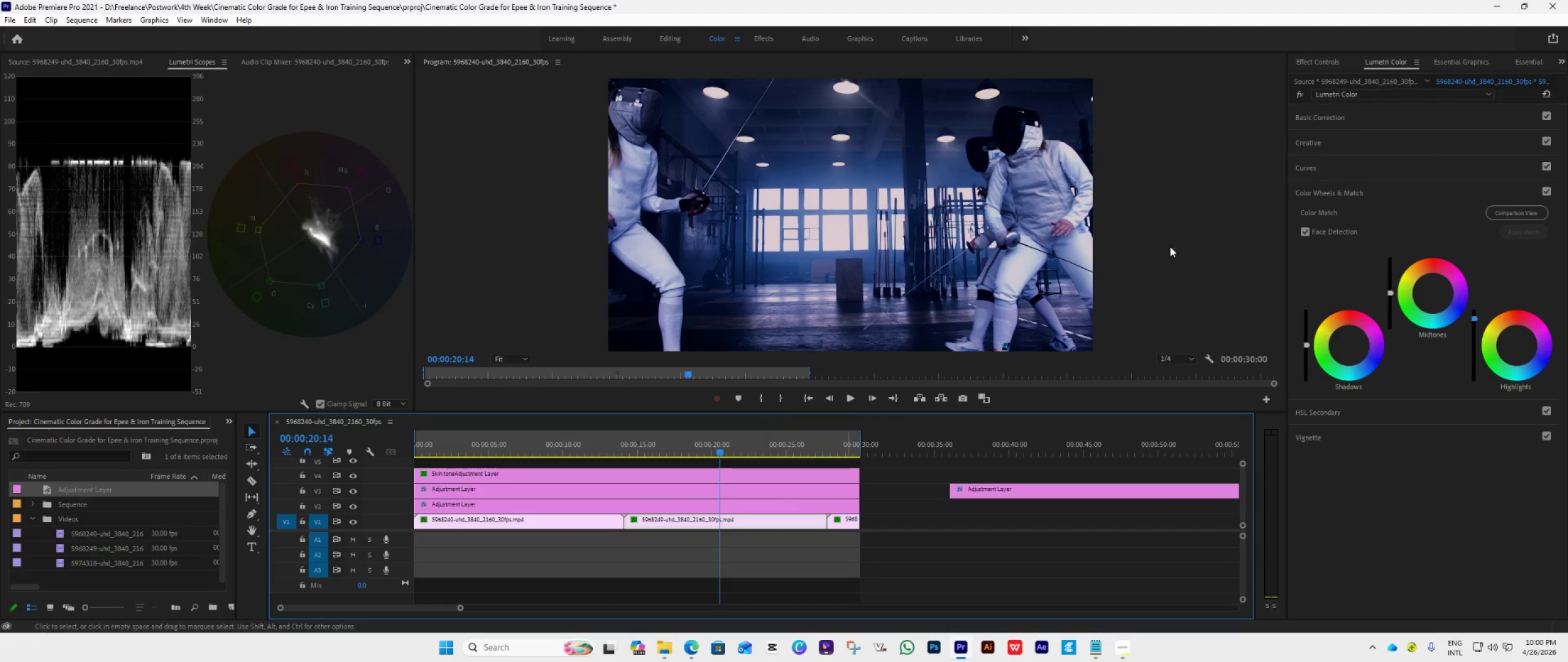 
wait(5.17)
 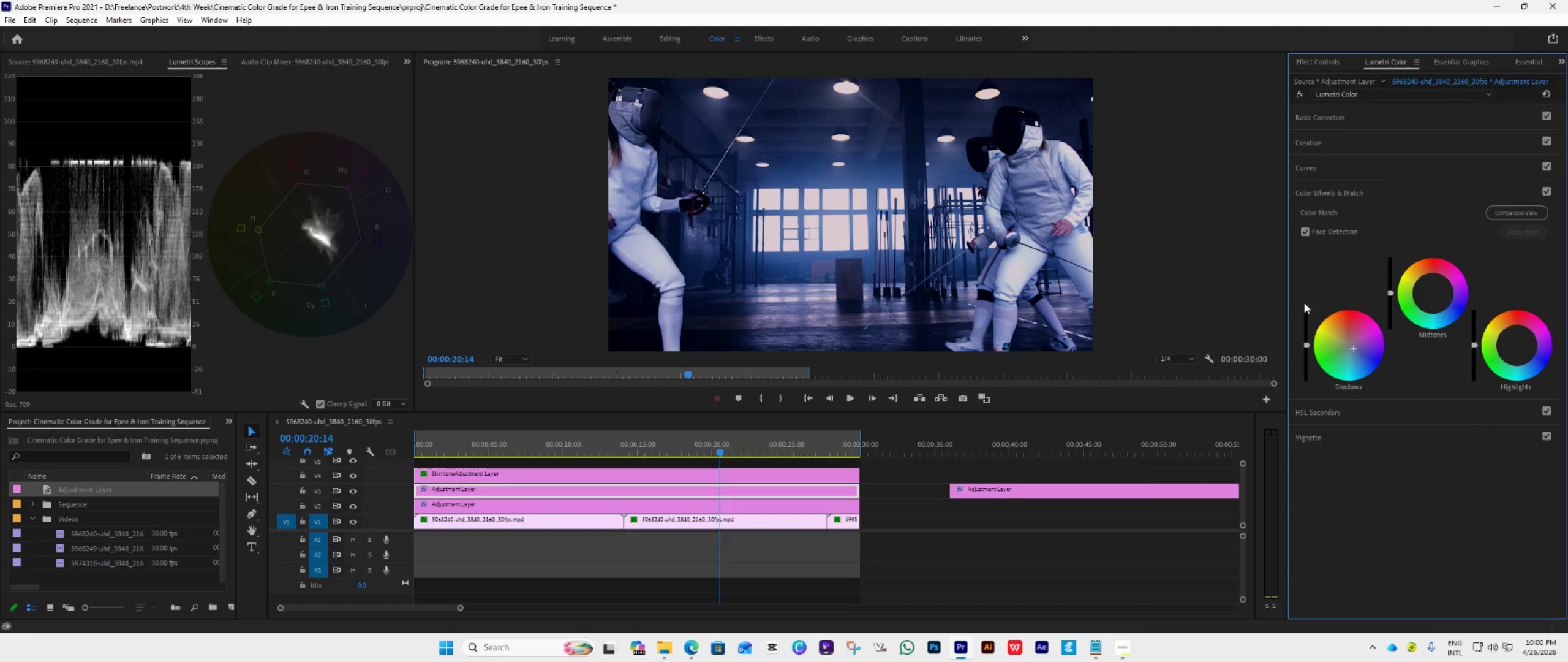 
left_click([1315, 61])
 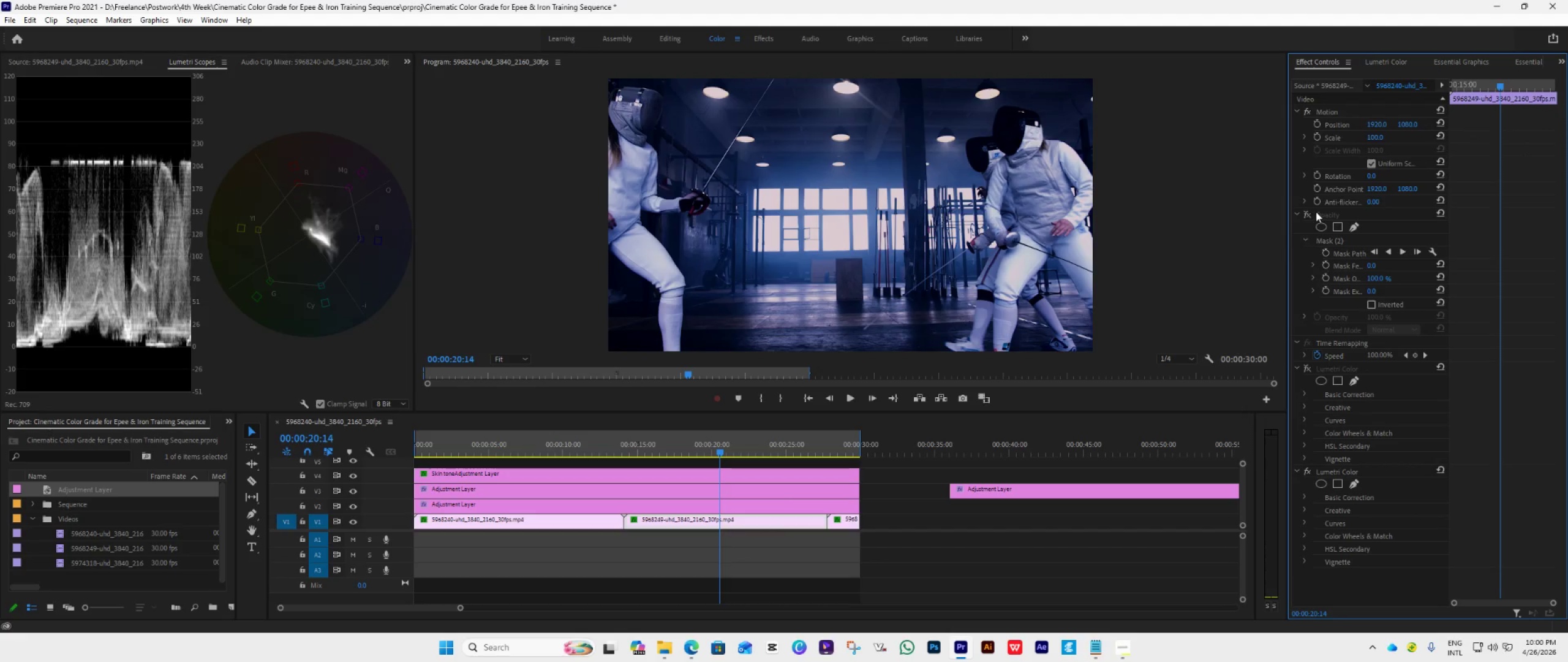 
left_click([1304, 217])
 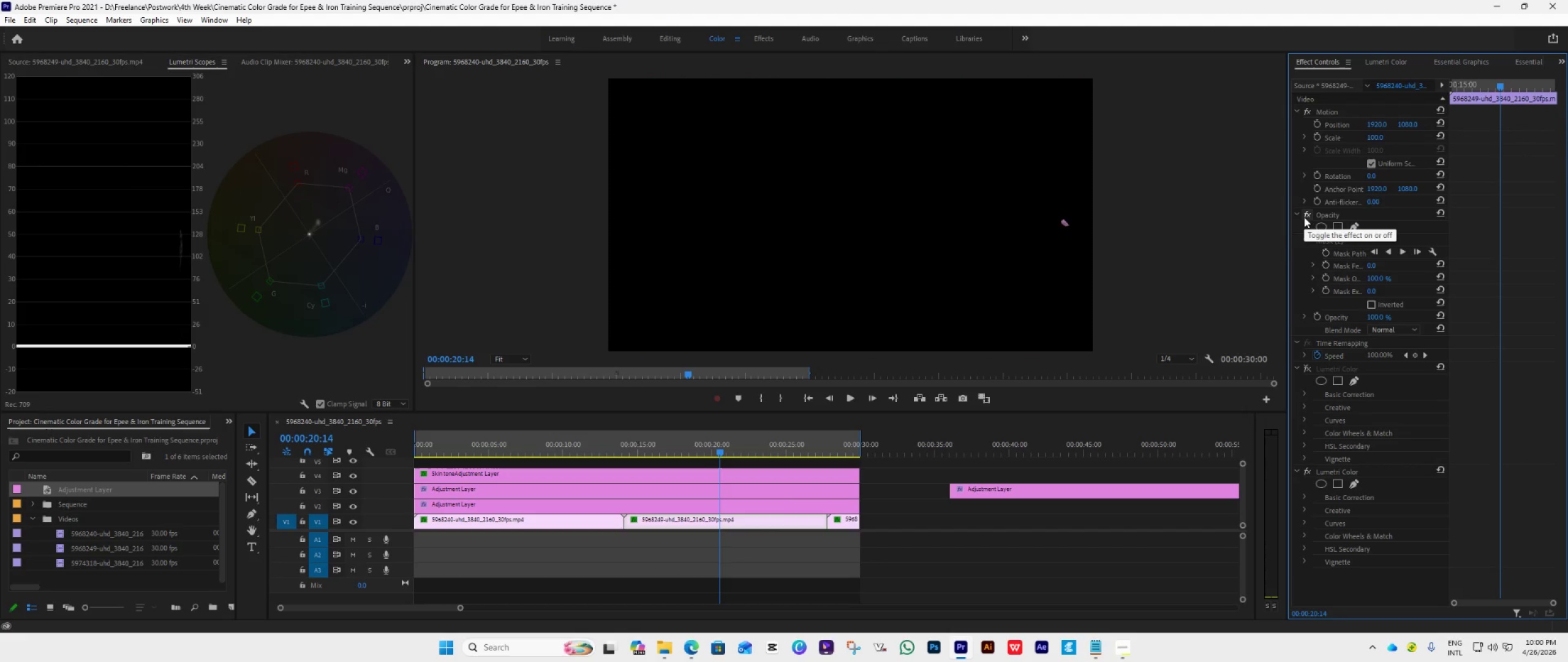 
left_click([1304, 217])
 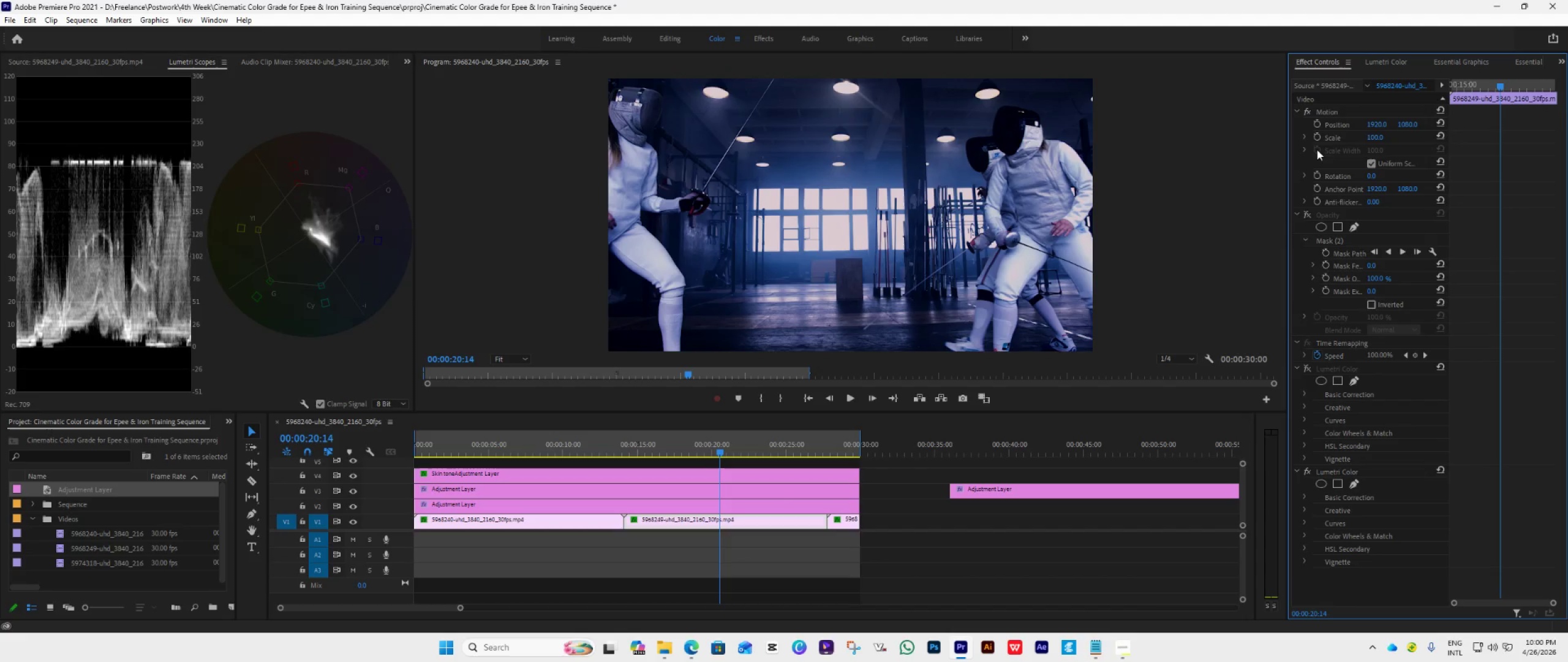 
wait(19.75)
 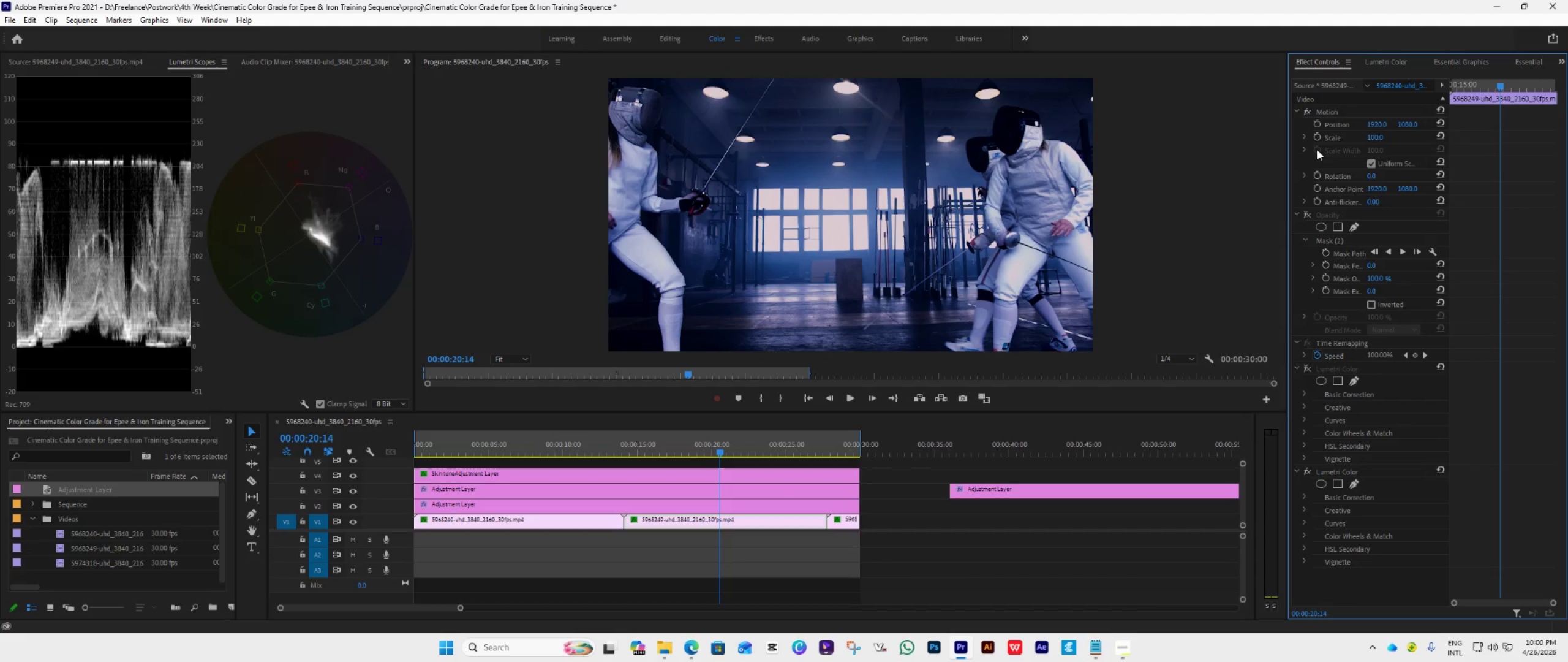 
left_click([820, 492])
 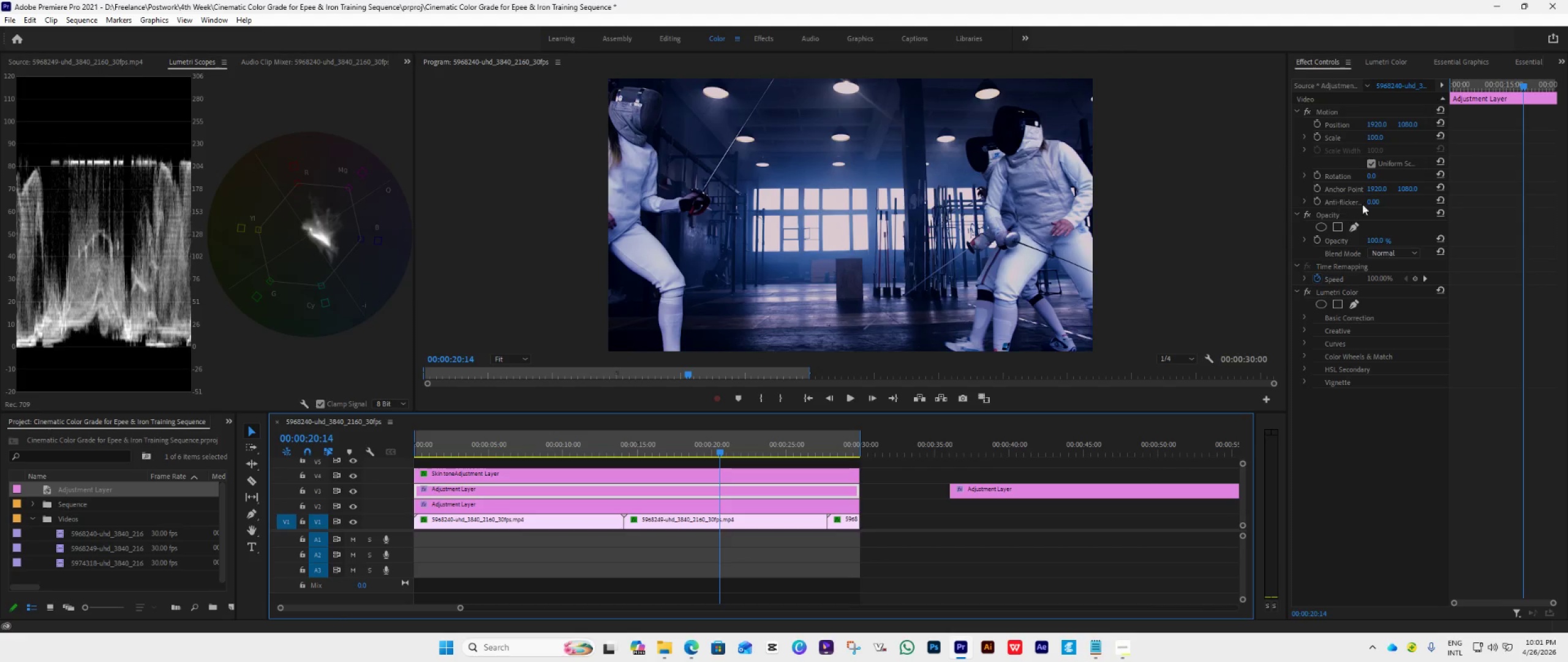 
left_click([1392, 57])
 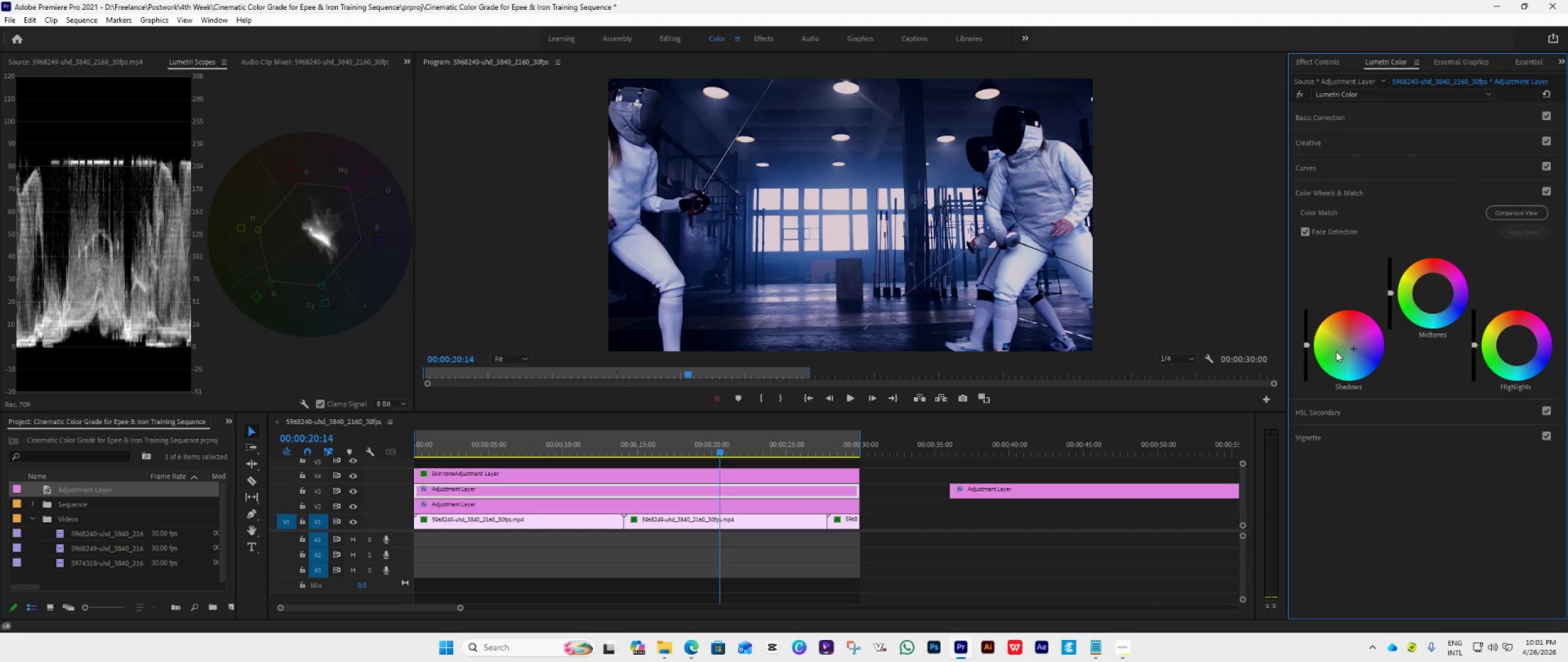 
double_click([1341, 344])
 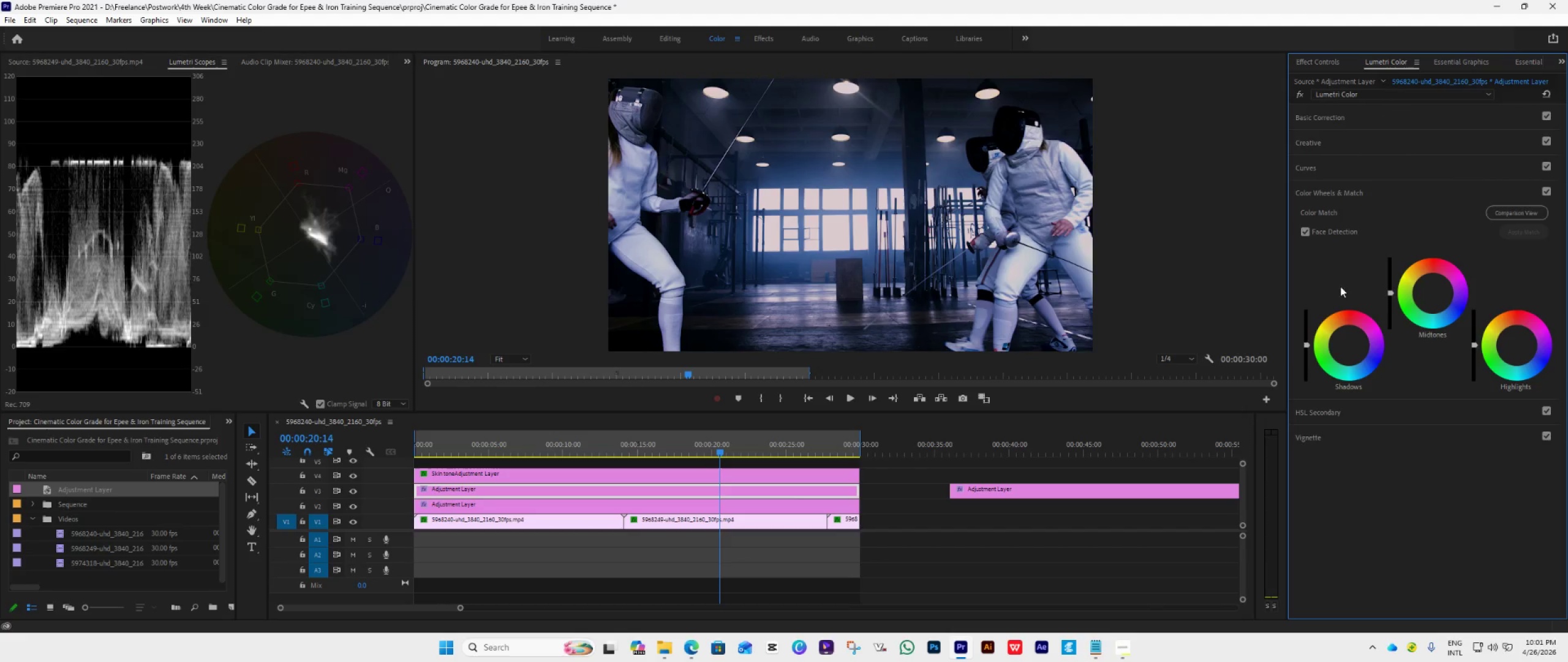 
left_click([1344, 190])
 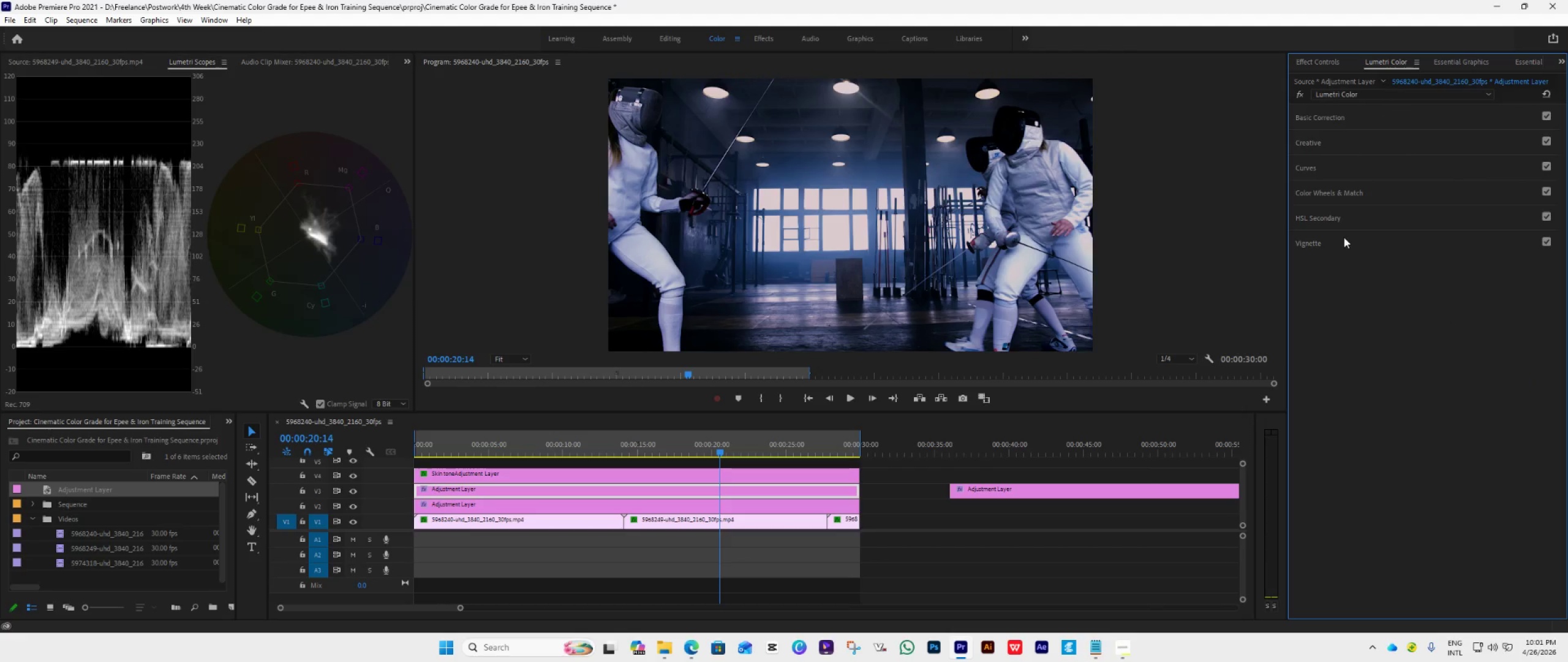 
left_click([1339, 219])
 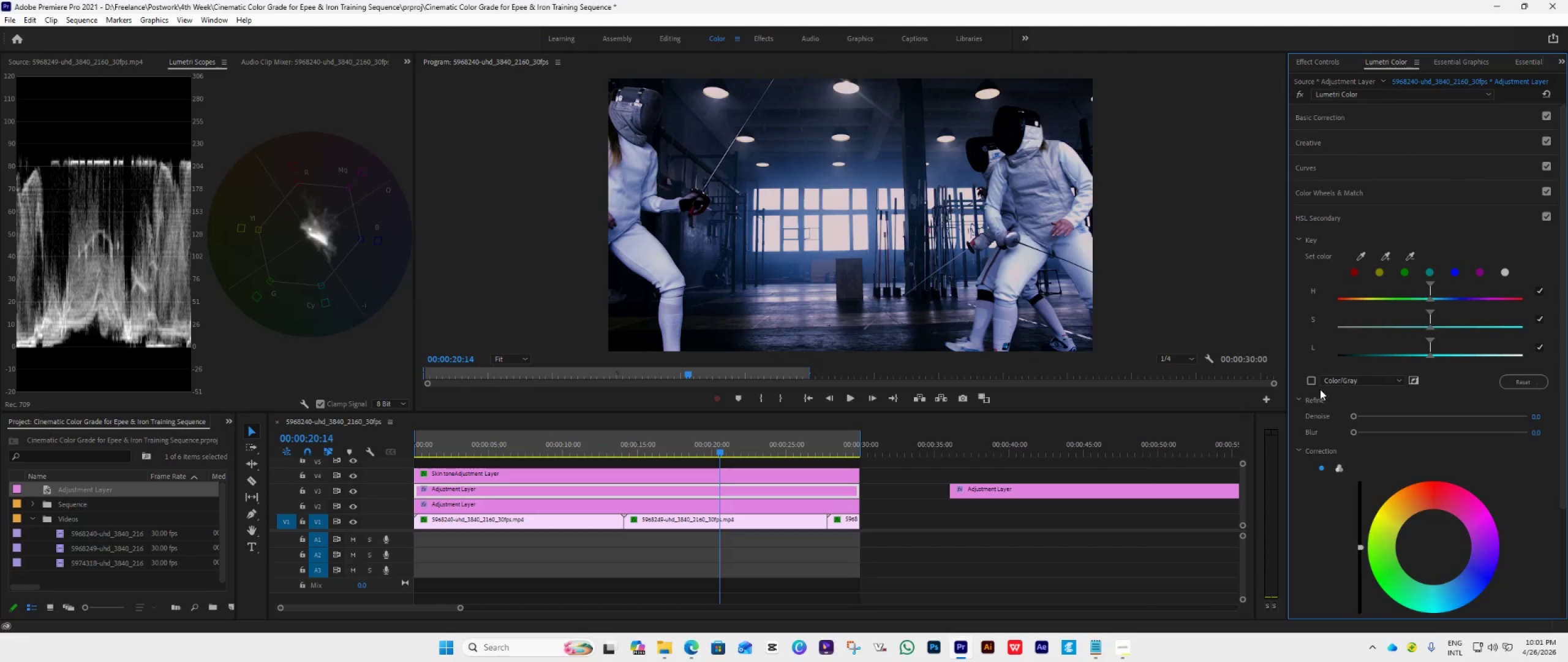 
left_click([1357, 261])
 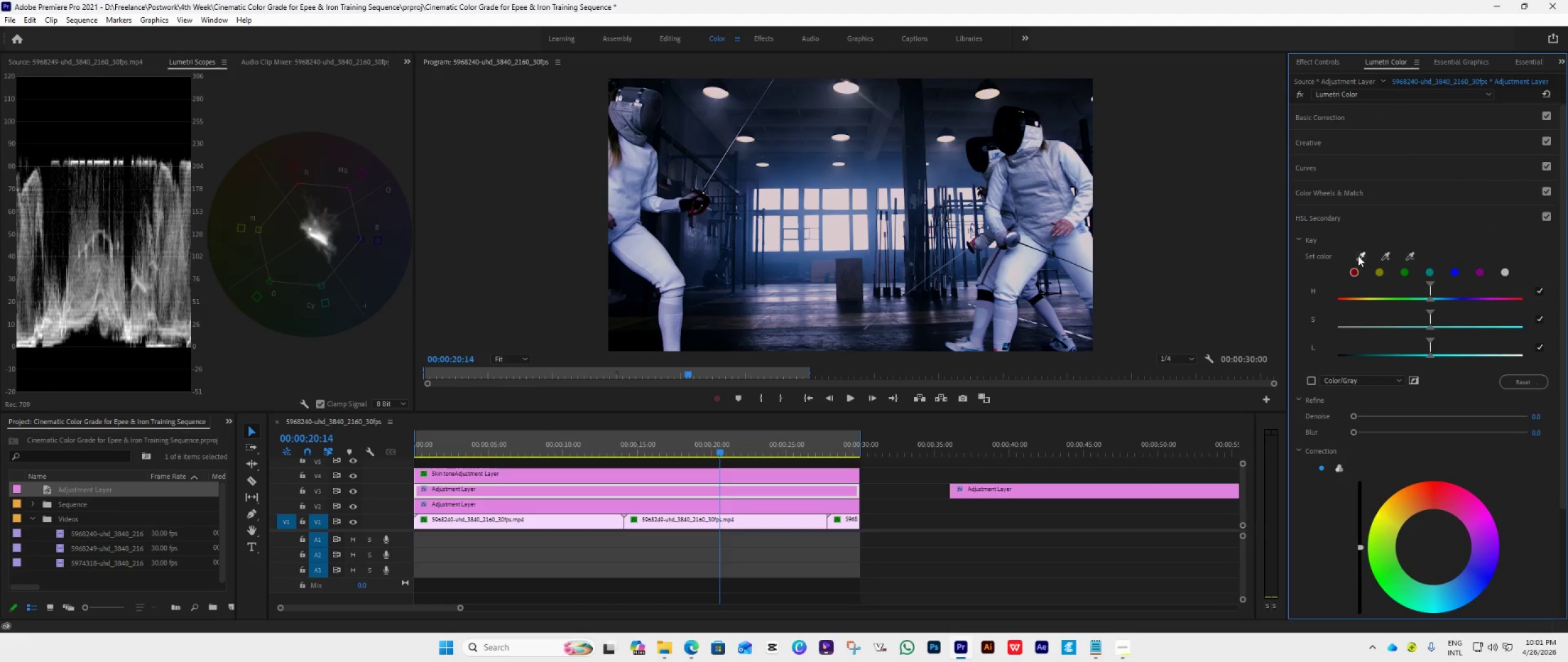 
left_click([1358, 256])
 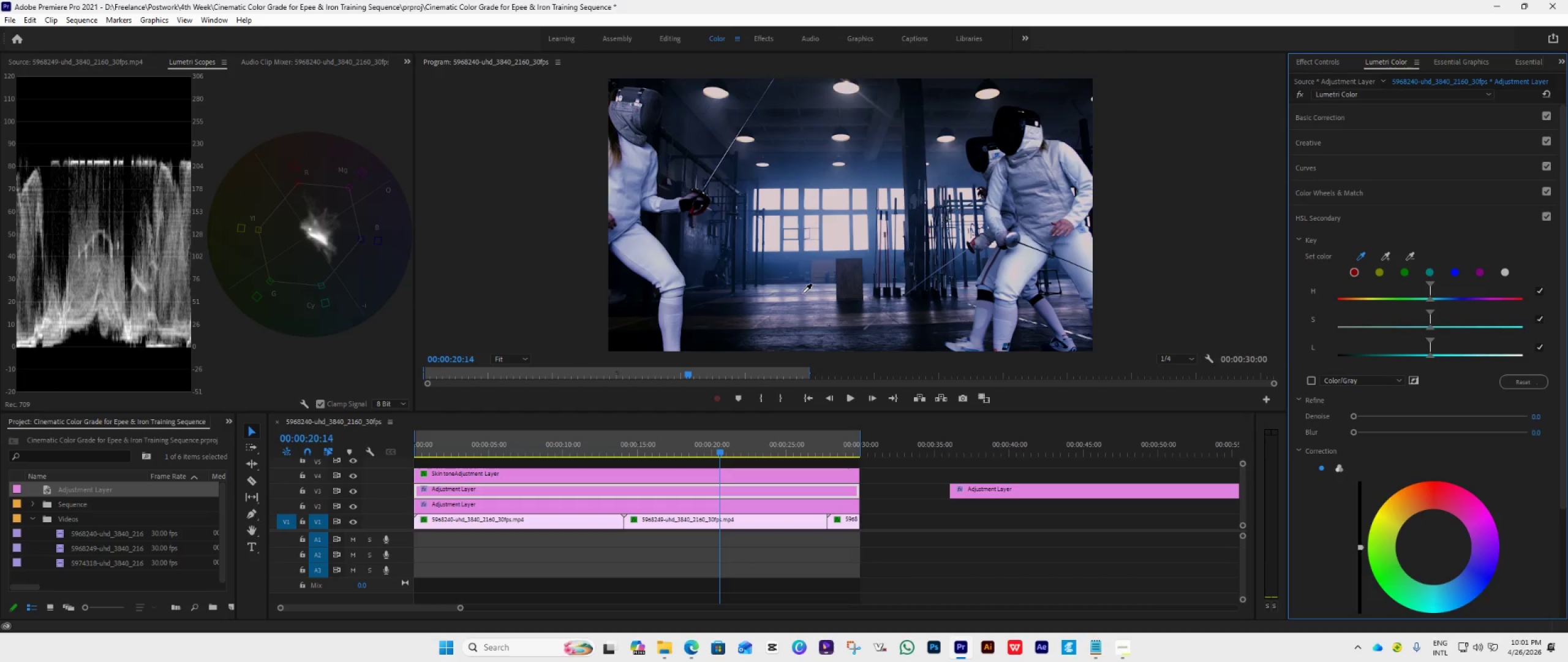 
left_click([700, 251])
 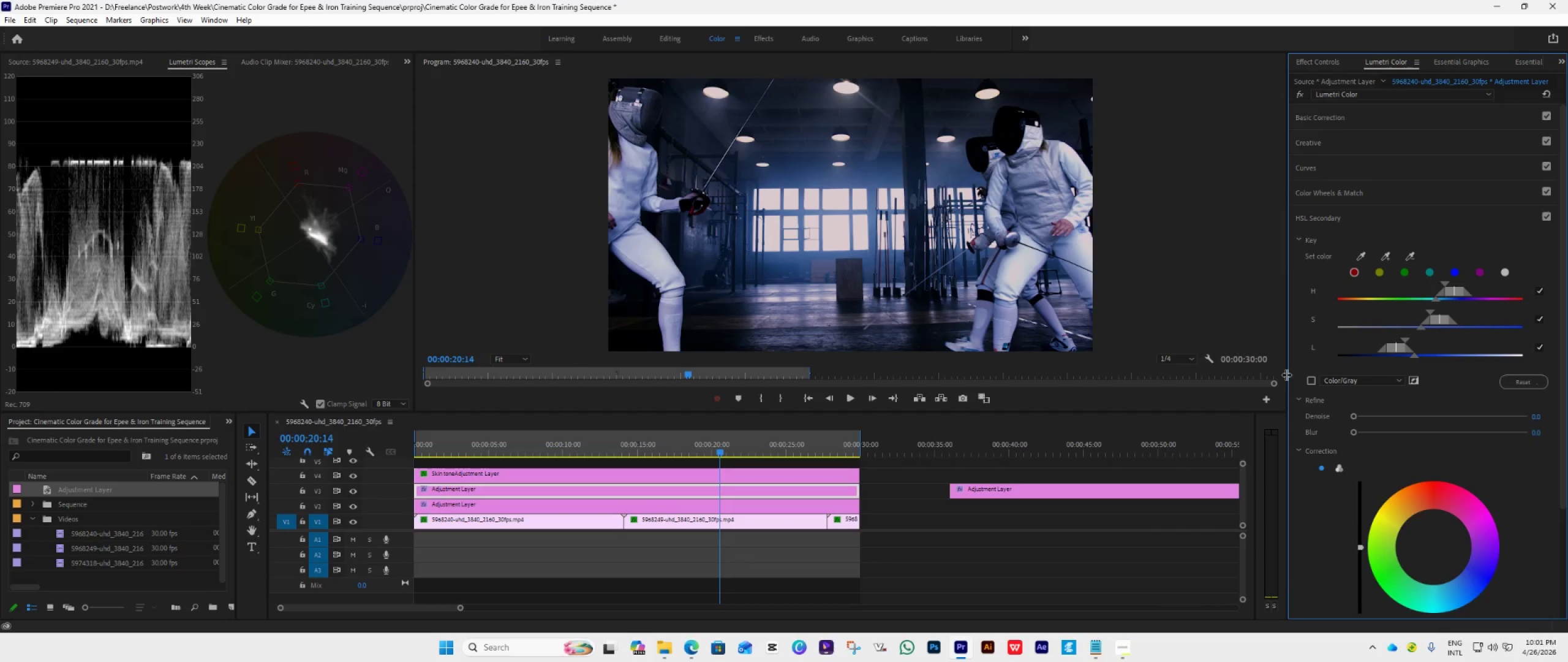 
wait(9.22)
 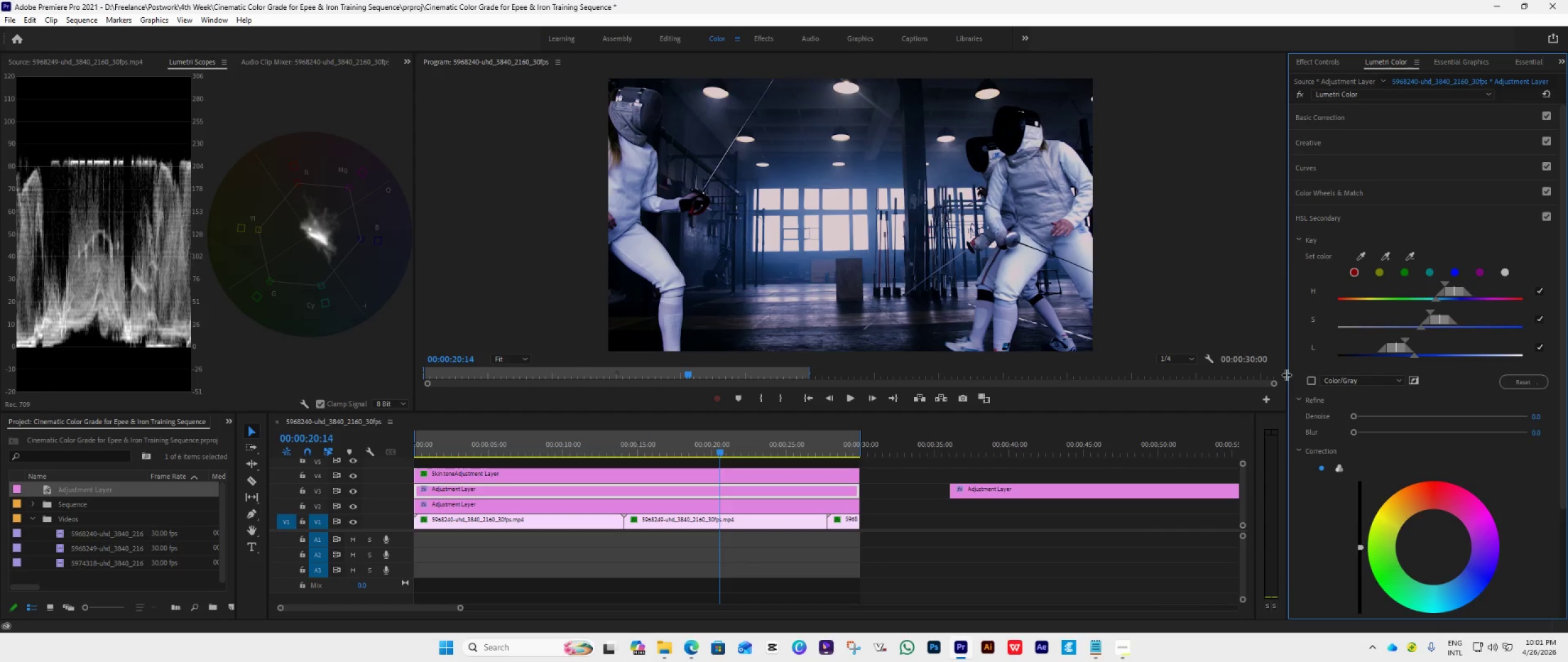 
left_click([1310, 384])
 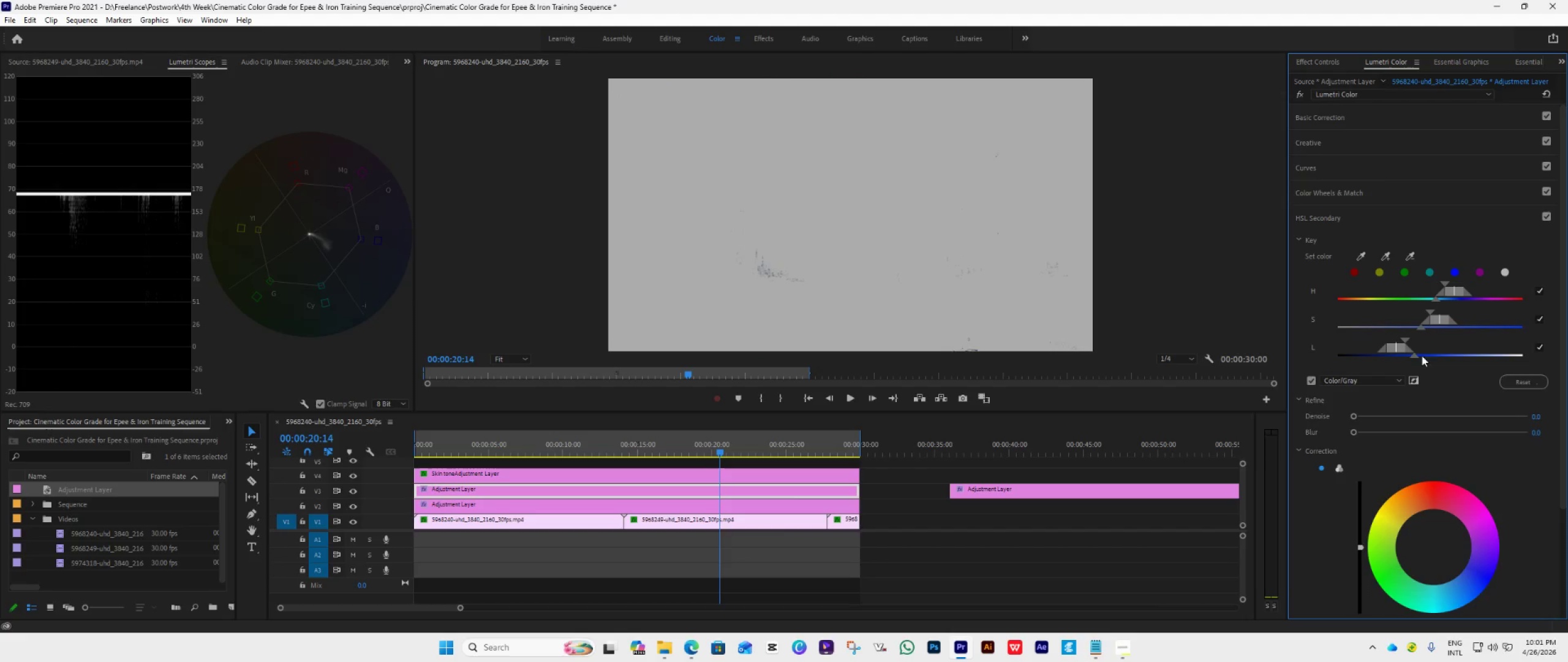 
left_click_drag(start_coordinate=[1414, 356], to_coordinate=[1527, 362])
 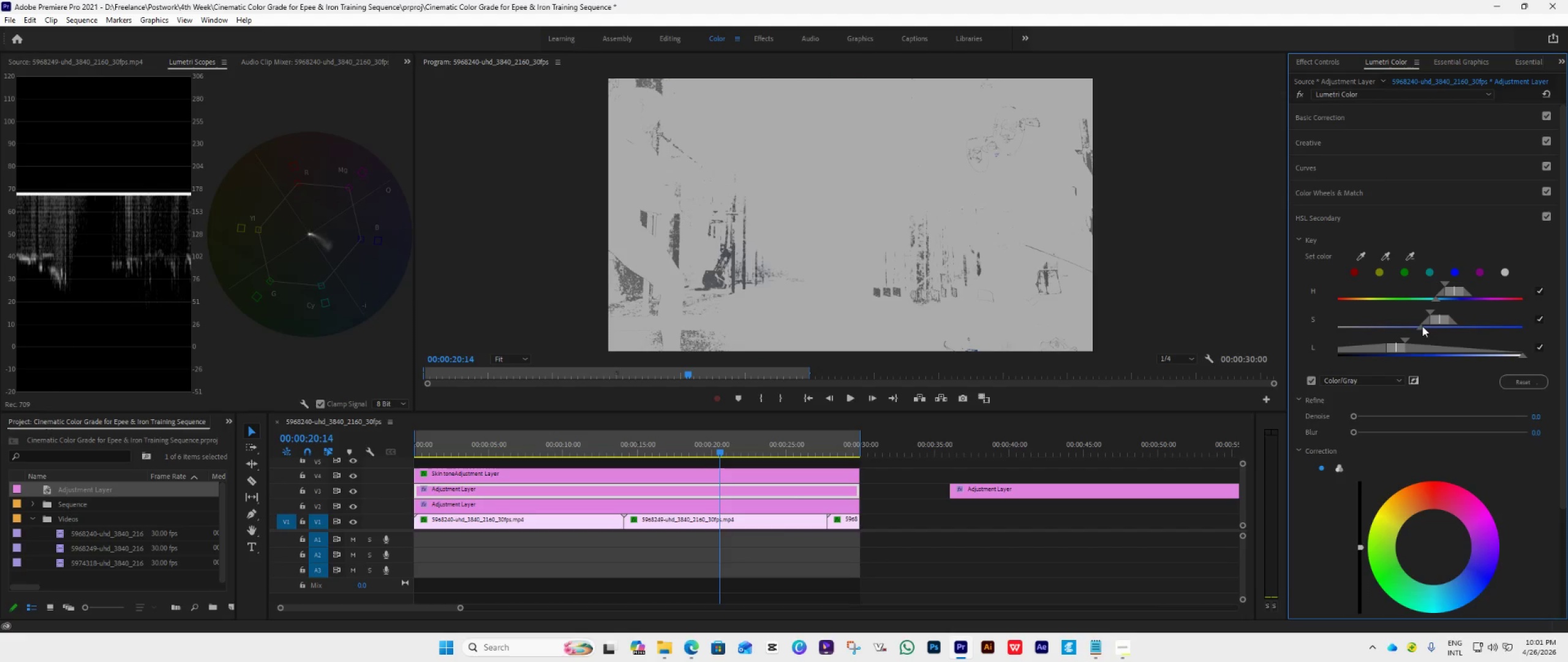 
left_click_drag(start_coordinate=[1420, 327], to_coordinate=[1345, 368])
 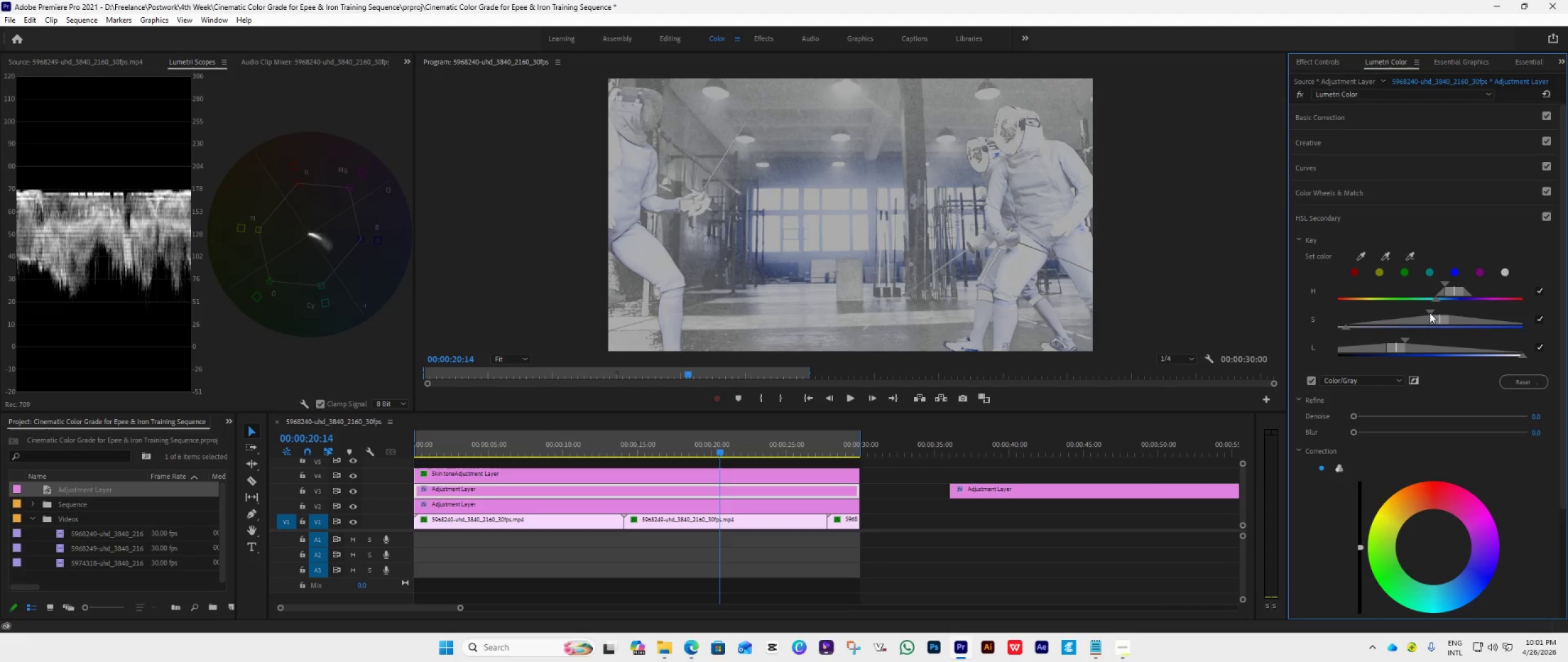 
left_click_drag(start_coordinate=[1430, 313], to_coordinate=[1406, 329])
 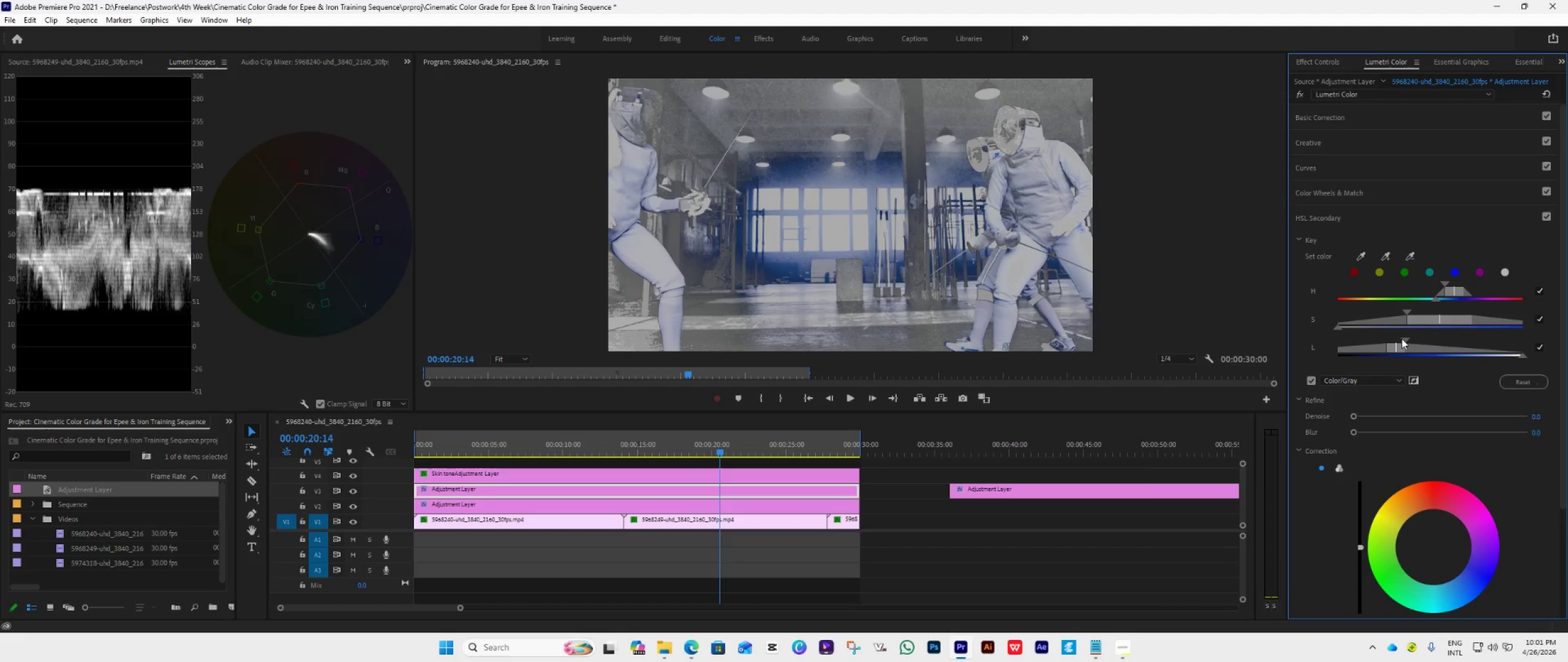 
left_click_drag(start_coordinate=[1401, 338], to_coordinate=[1412, 340])
 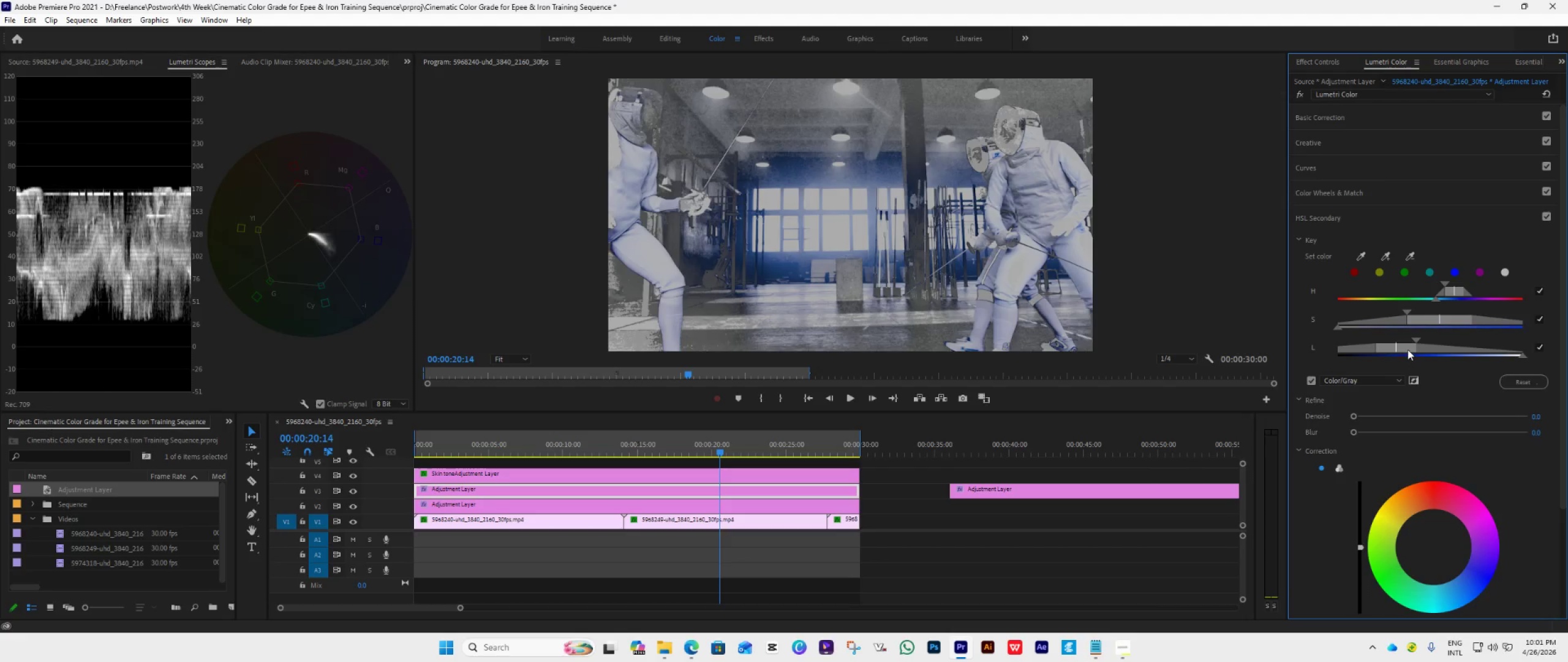 
left_click_drag(start_coordinate=[1408, 349], to_coordinate=[1355, 355])
 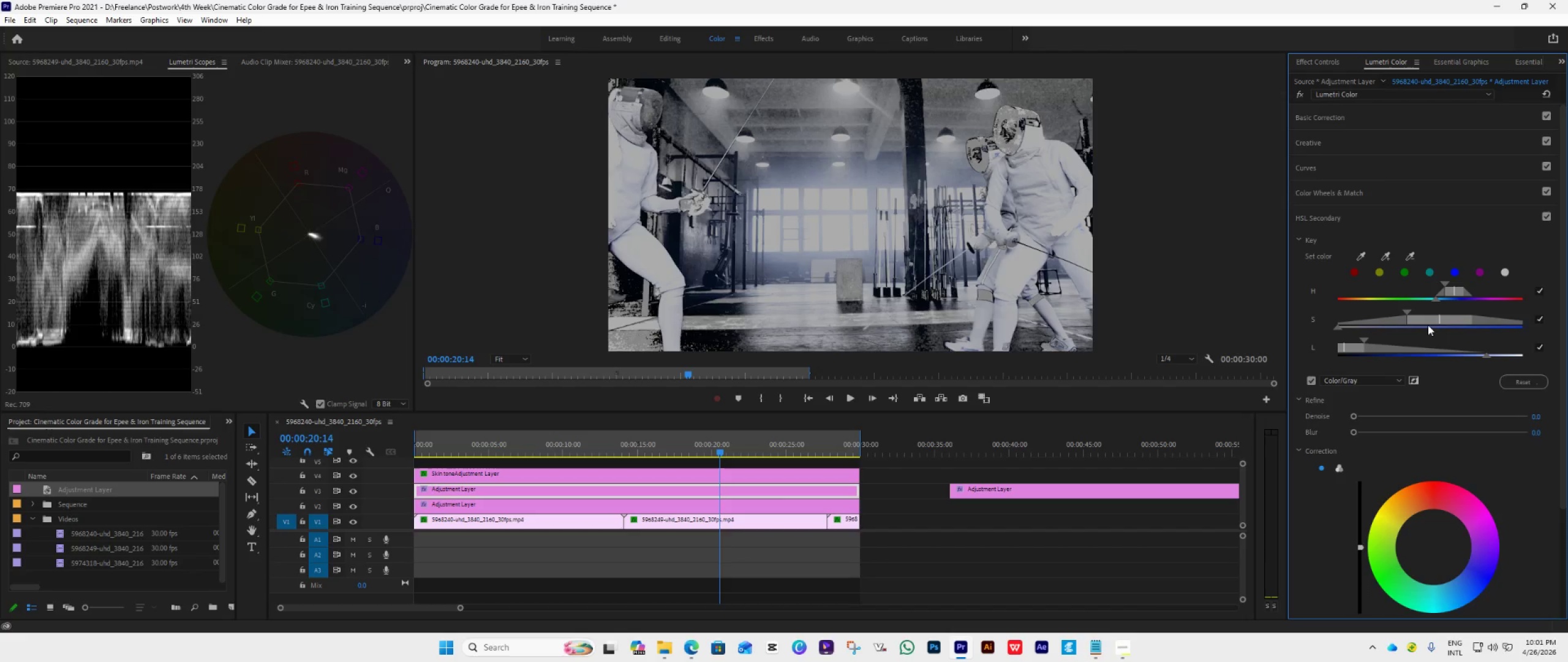 
left_click_drag(start_coordinate=[1428, 319], to_coordinate=[1472, 327])
 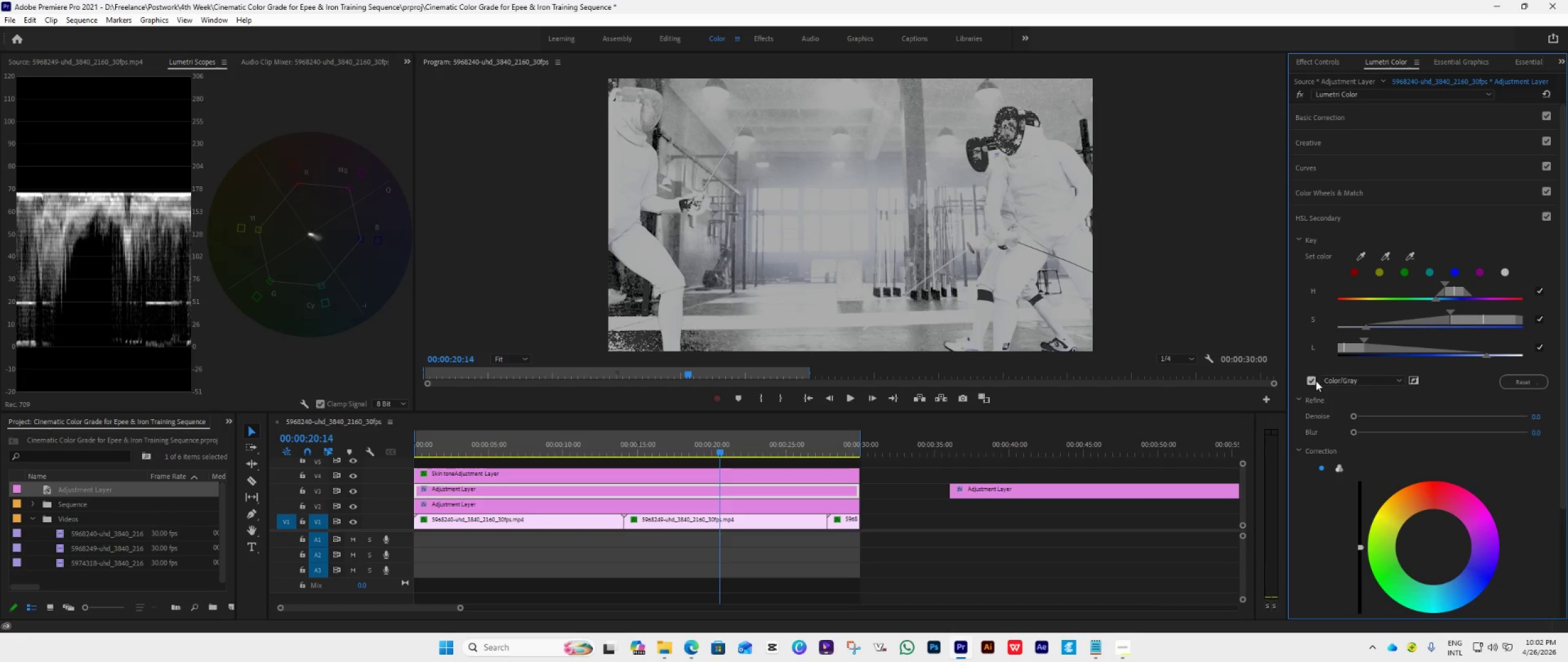 
left_click([1308, 378])
 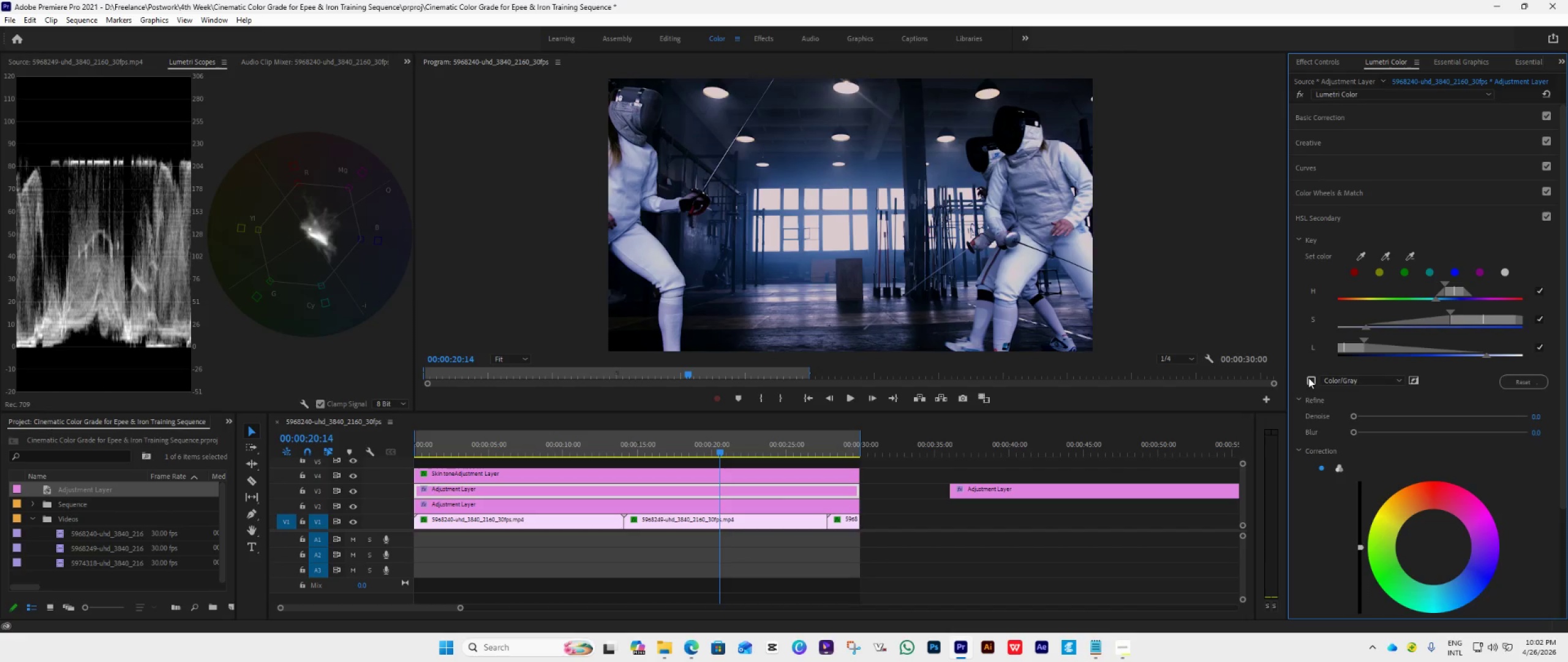 
left_click([1308, 378])
 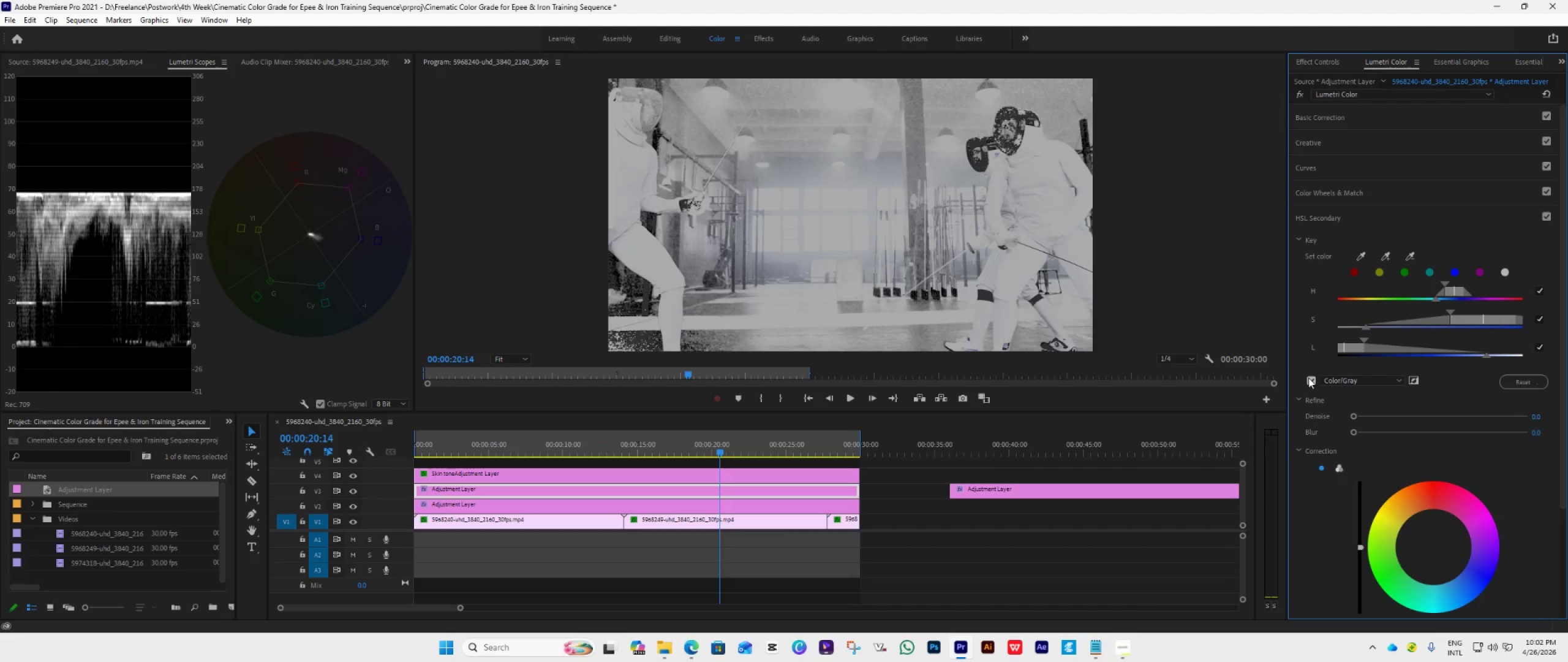 
left_click([1308, 378])
 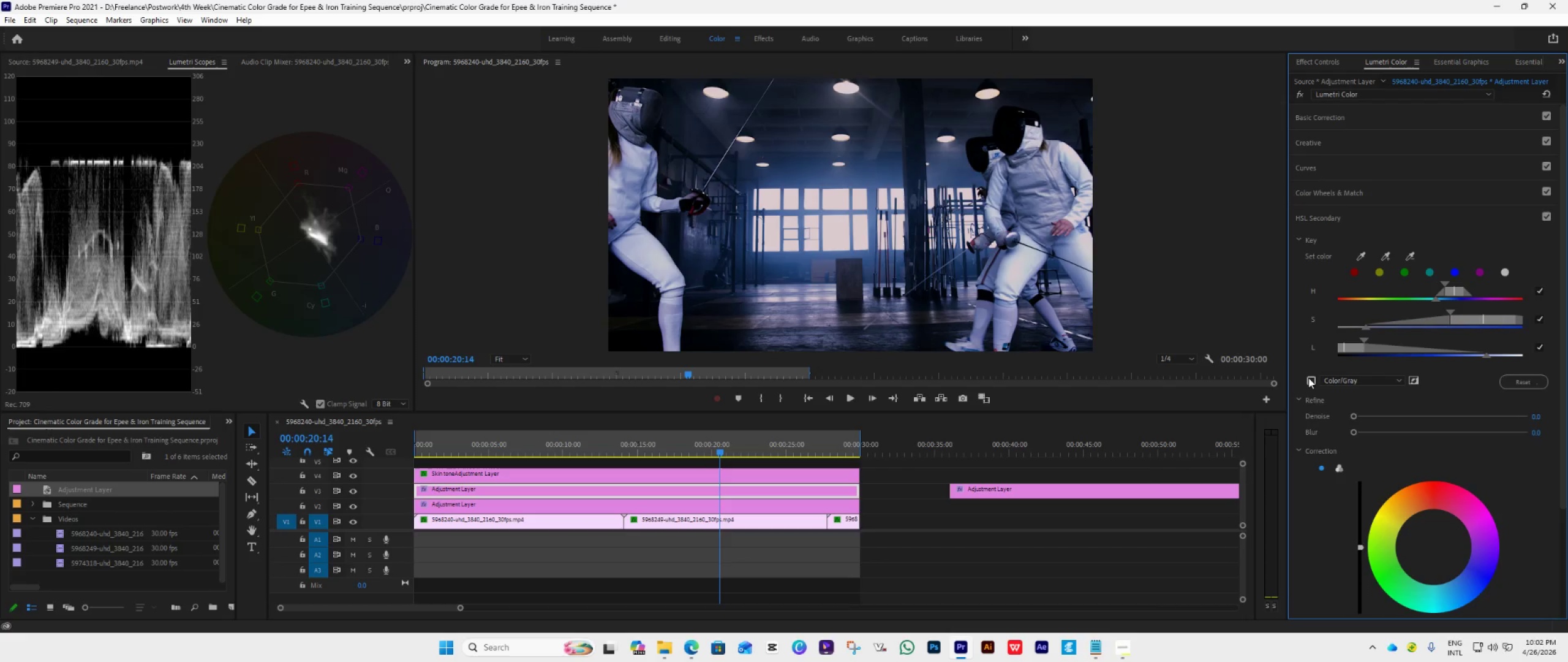 
left_click([1308, 378])
 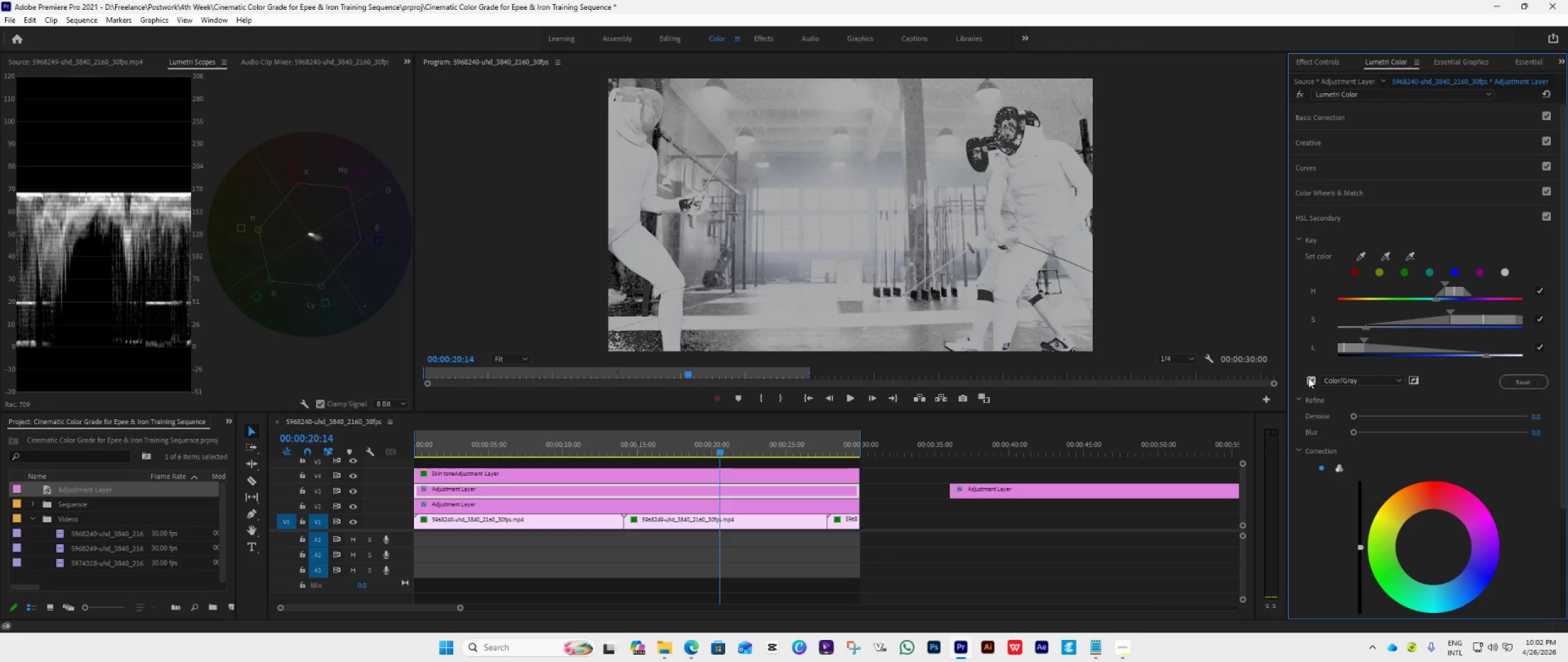 
left_click([1308, 378])
 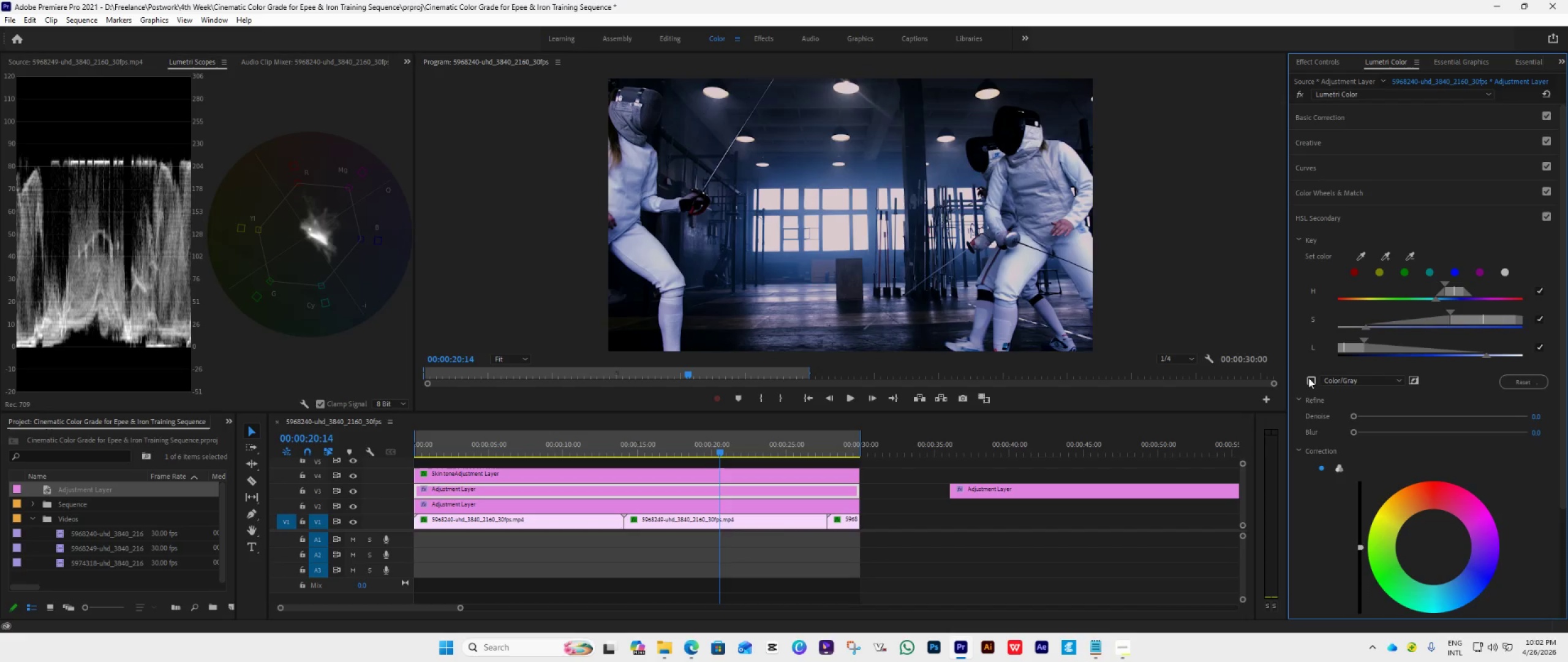 
left_click([1308, 378])
 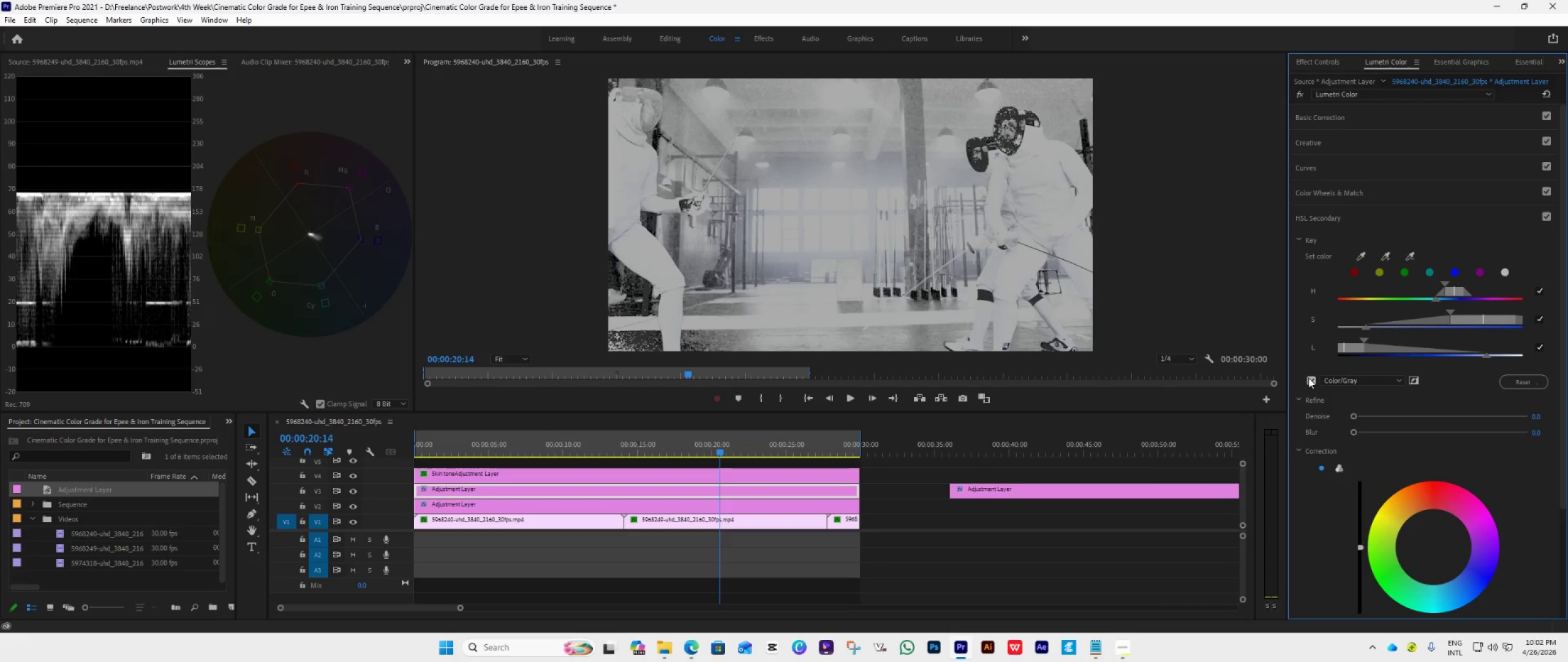 
left_click([1308, 378])
 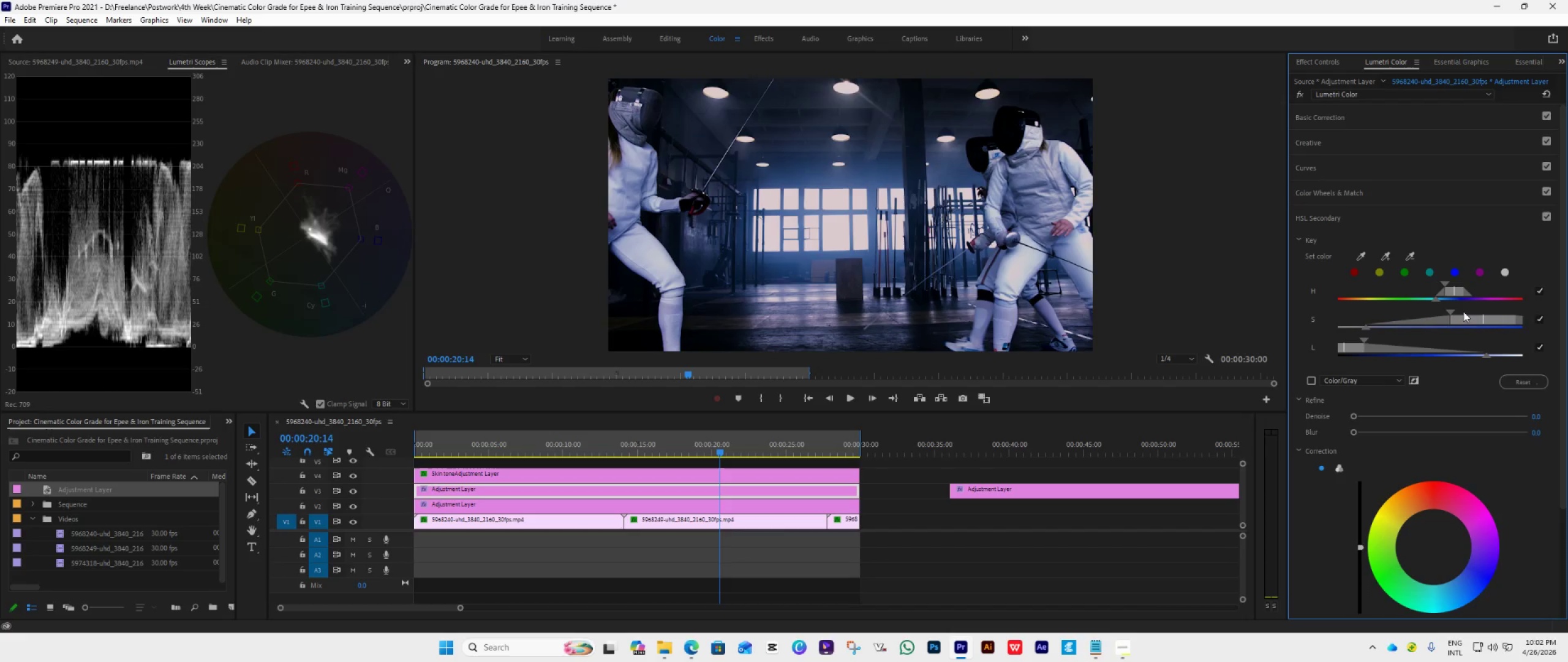 
left_click_drag(start_coordinate=[1461, 317], to_coordinate=[1429, 325])
 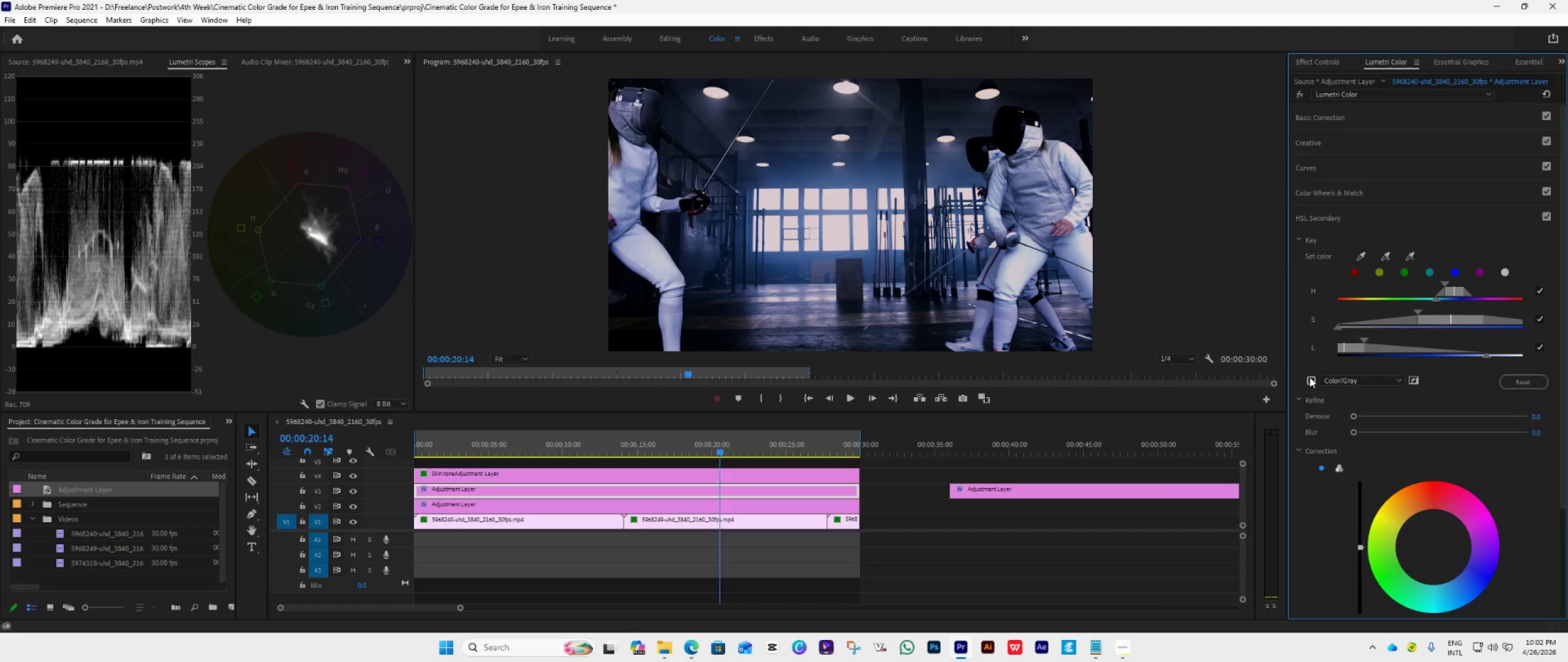 
left_click([1310, 377])
 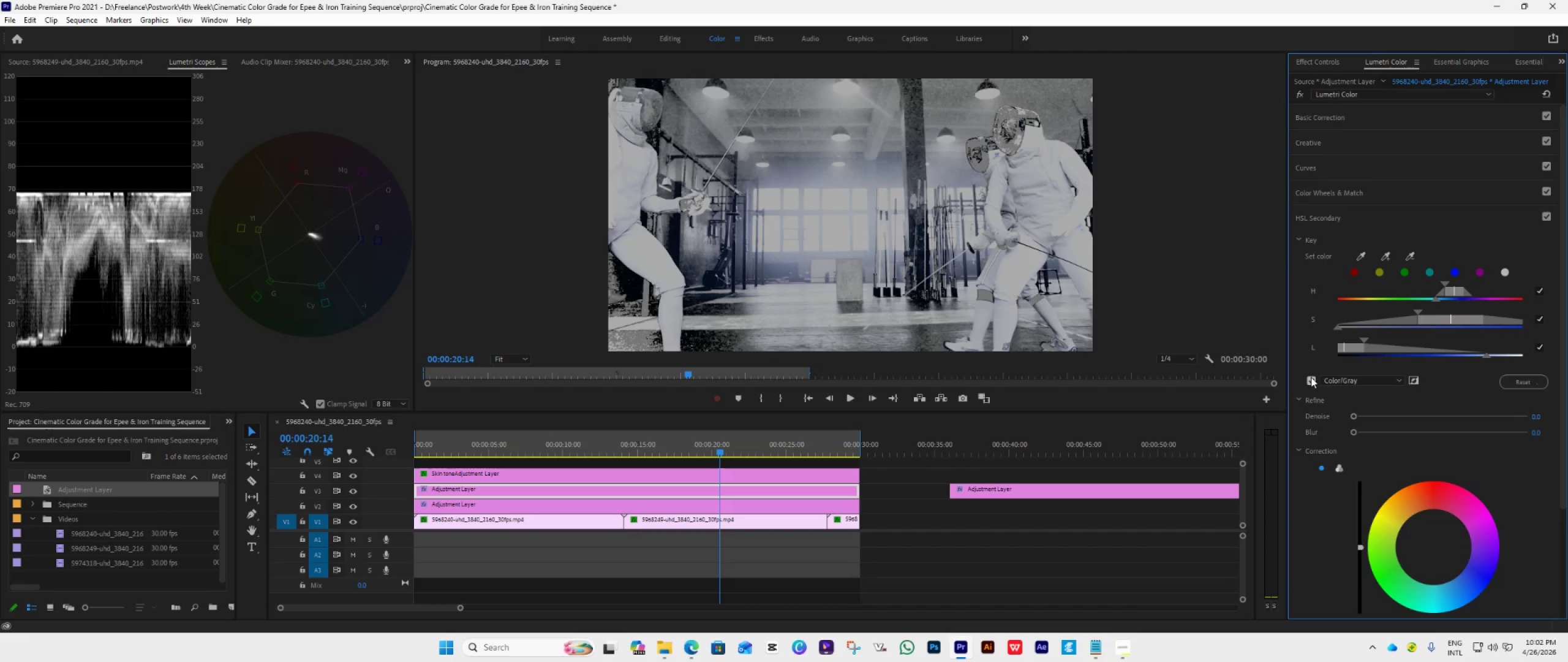 
left_click_drag(start_coordinate=[1429, 319], to_coordinate=[1422, 331])
 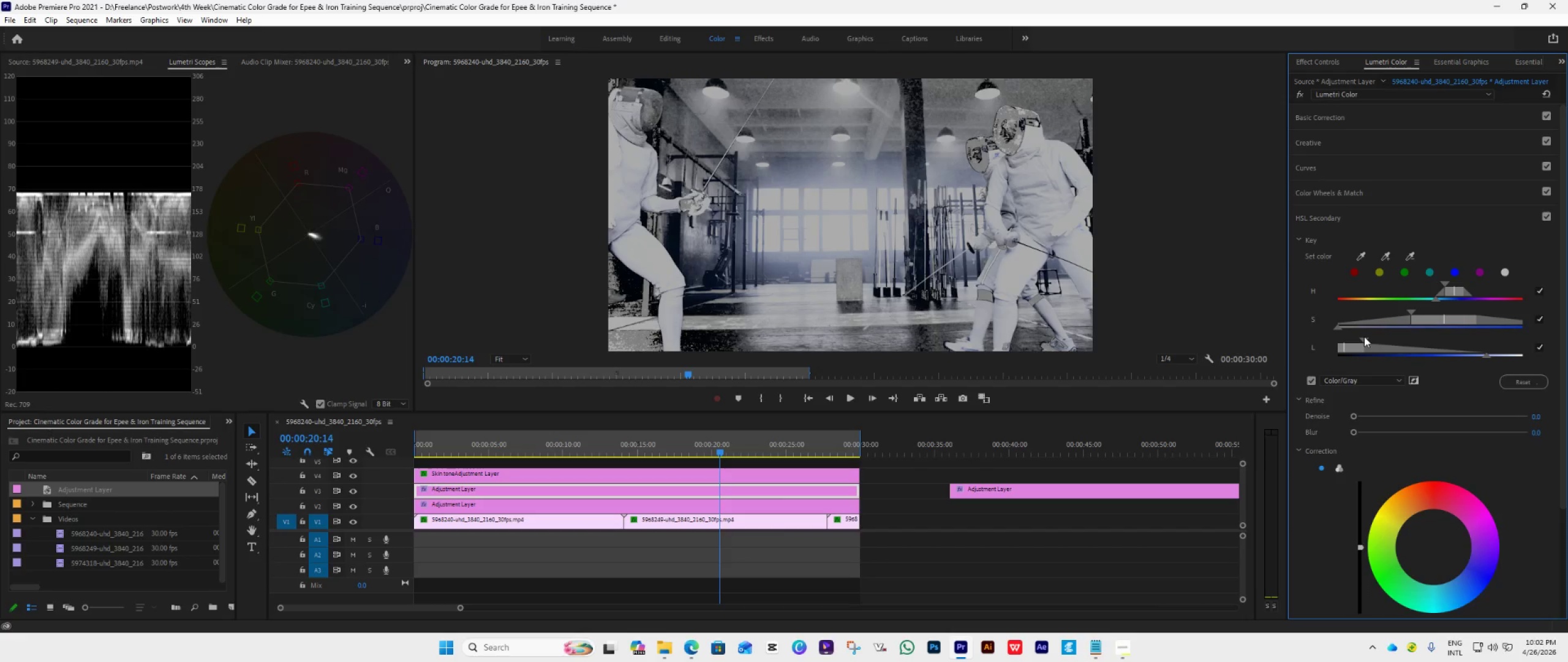 
double_click([1366, 338])
 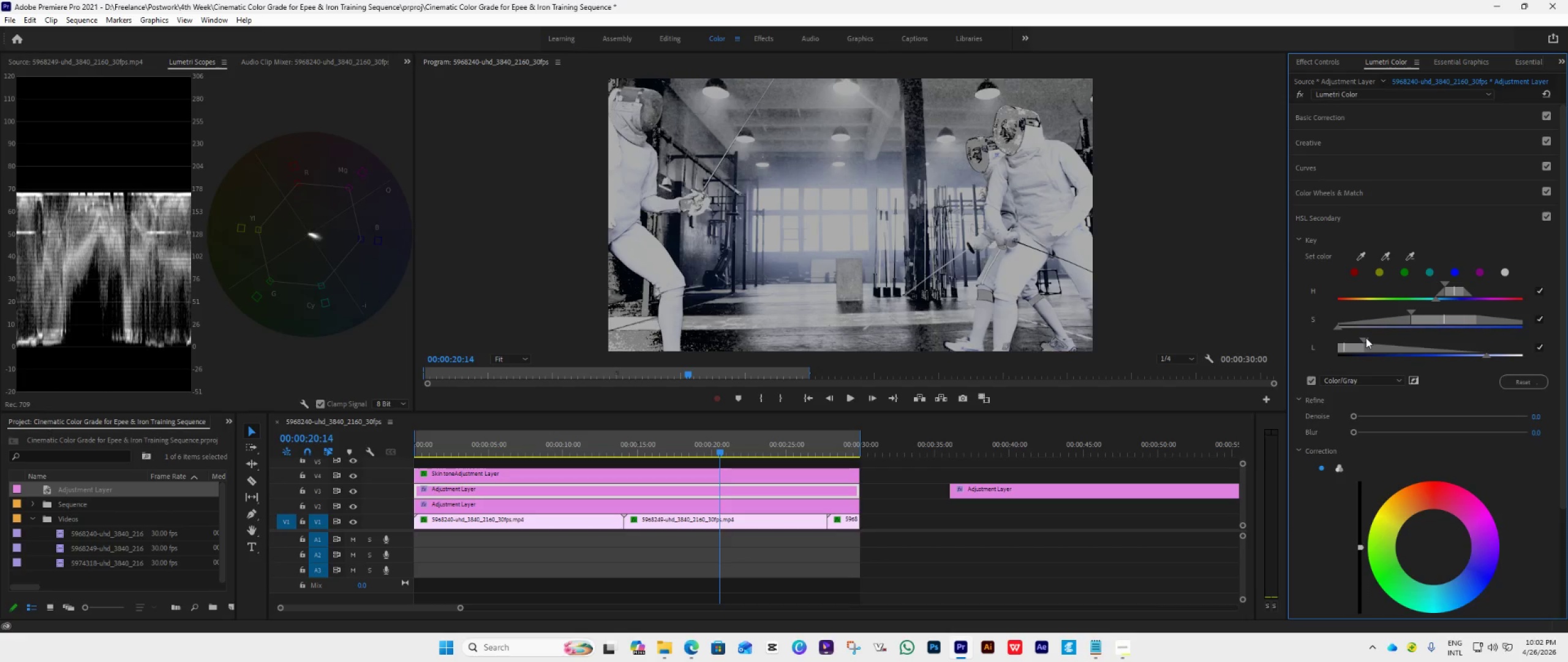 
triple_click([1366, 338])
 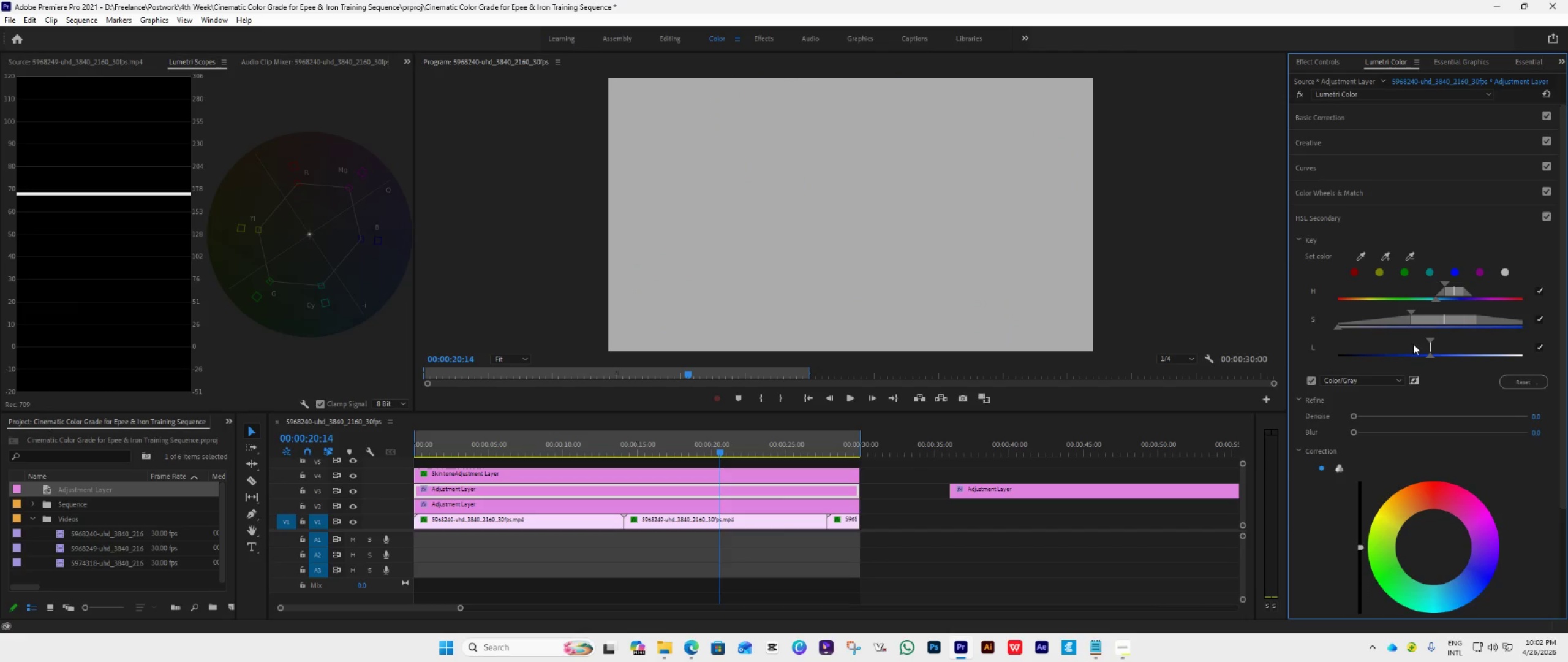 
key(Control+Z)
 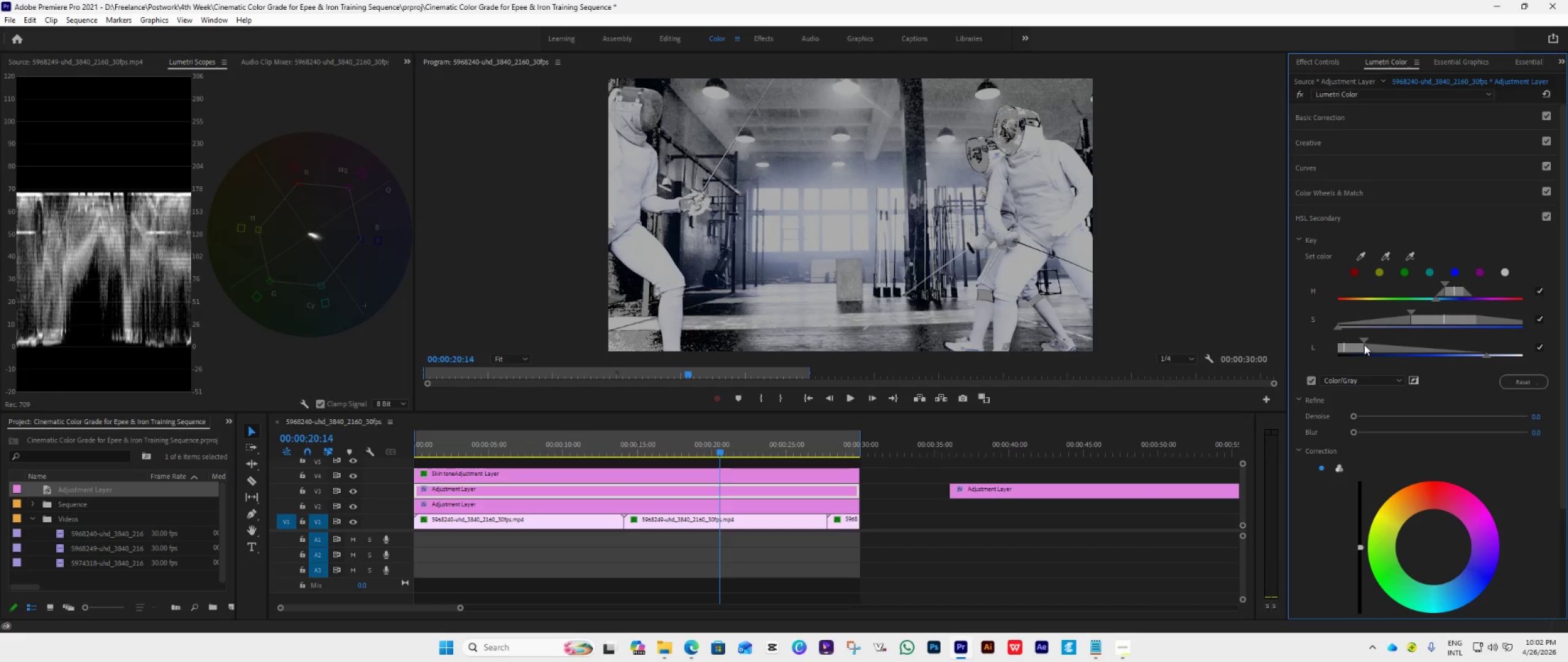 
left_click_drag(start_coordinate=[1362, 340], to_coordinate=[1393, 344])
 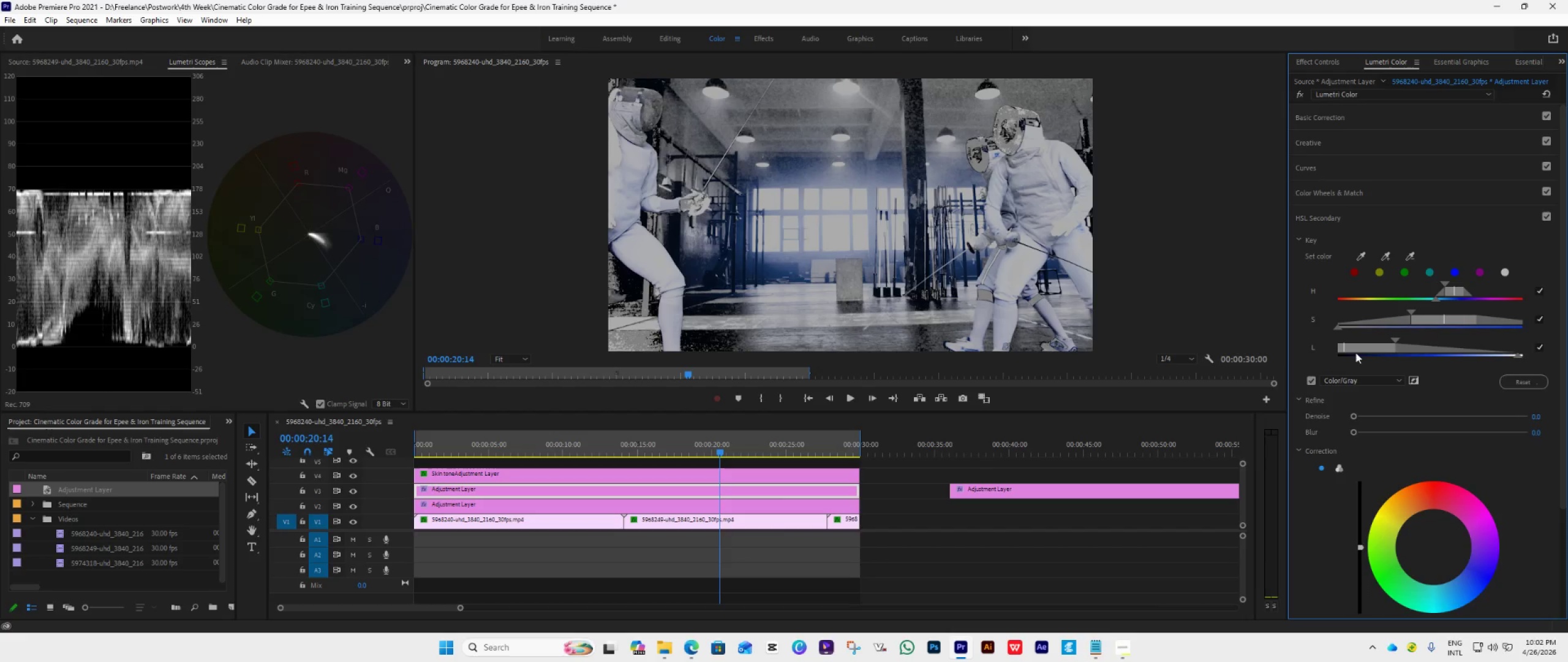 
left_click_drag(start_coordinate=[1357, 348], to_coordinate=[1395, 348])
 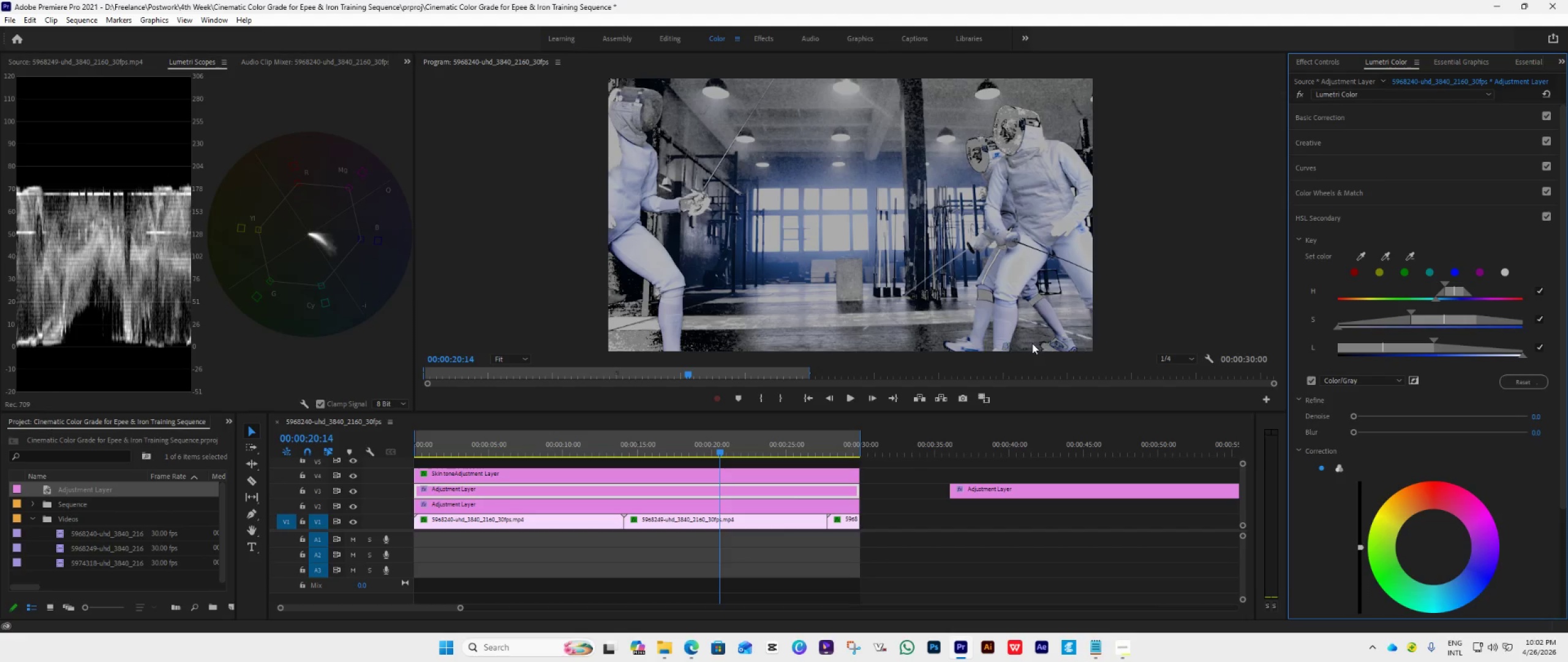 
wait(12.16)
 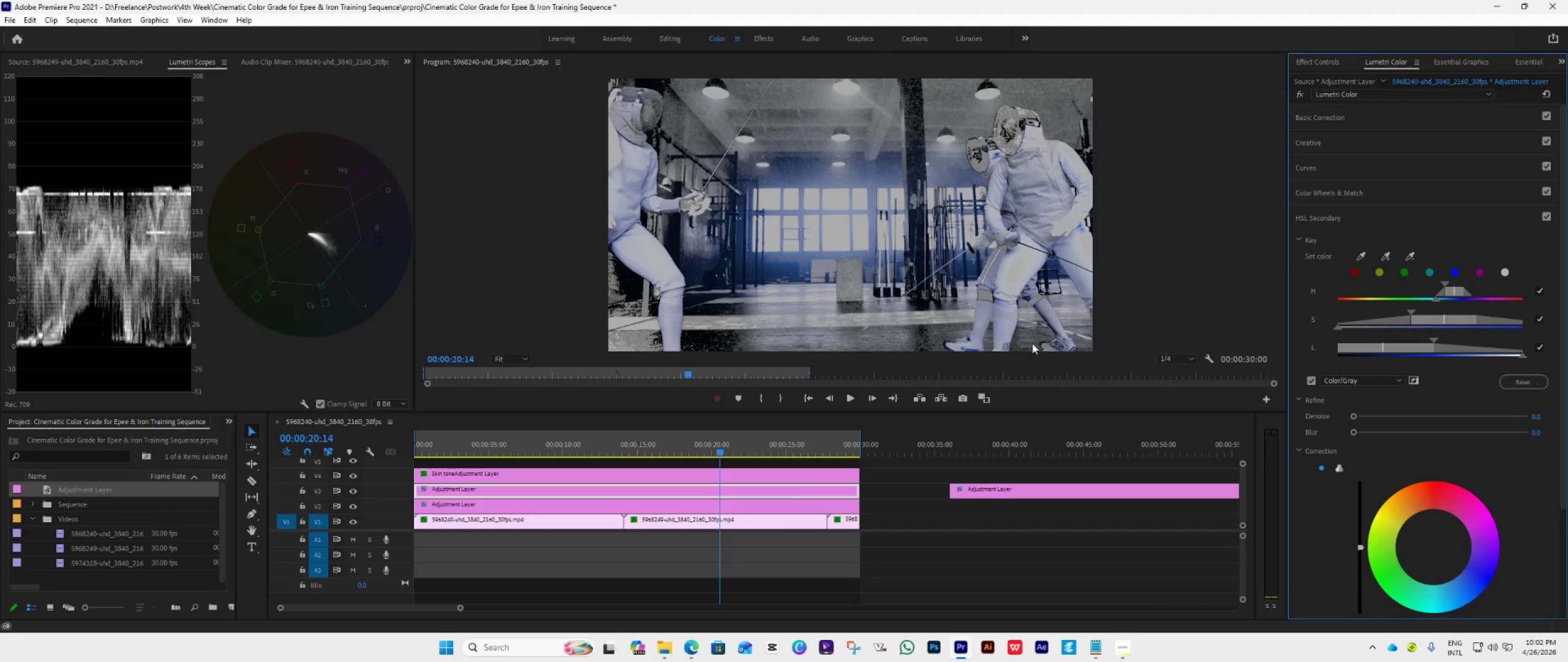 
left_click([1341, 466])
 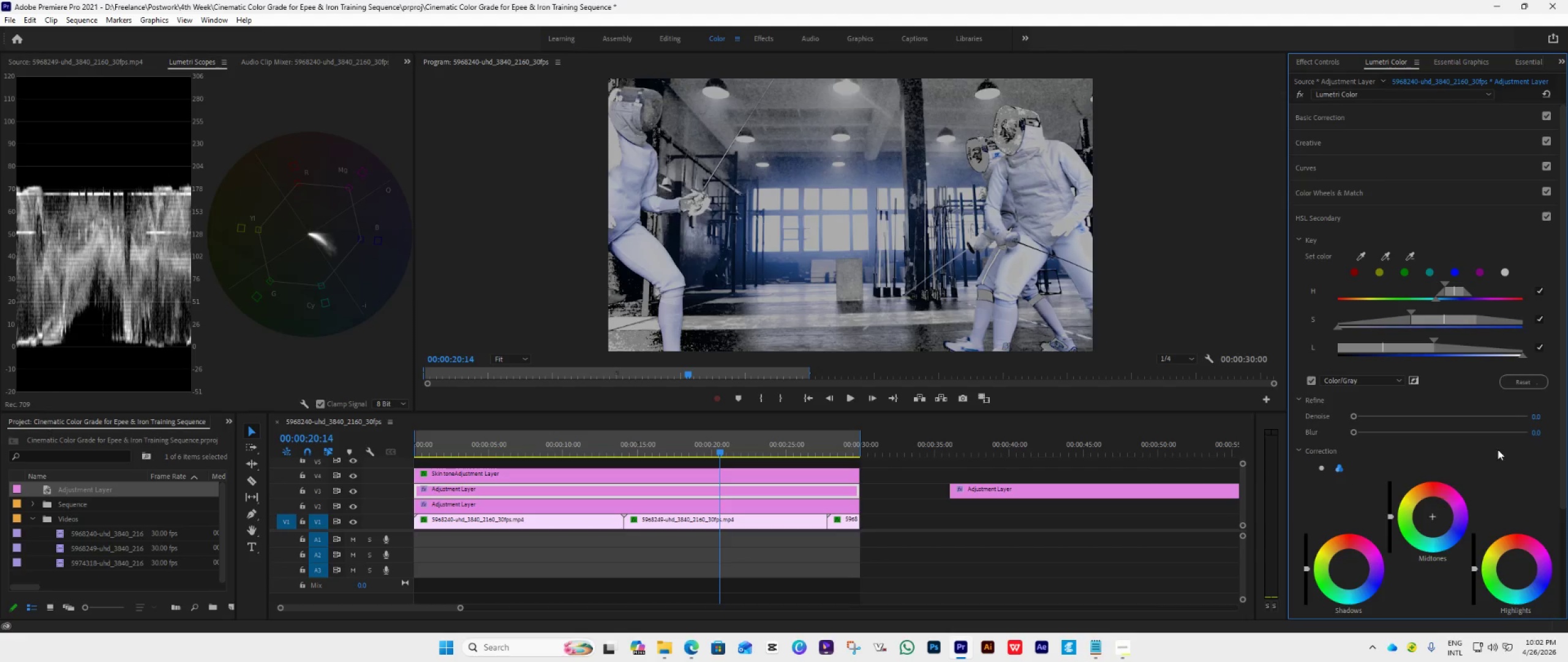 
scroll: coordinate [1514, 444], scroll_direction: down, amount: 8.0
 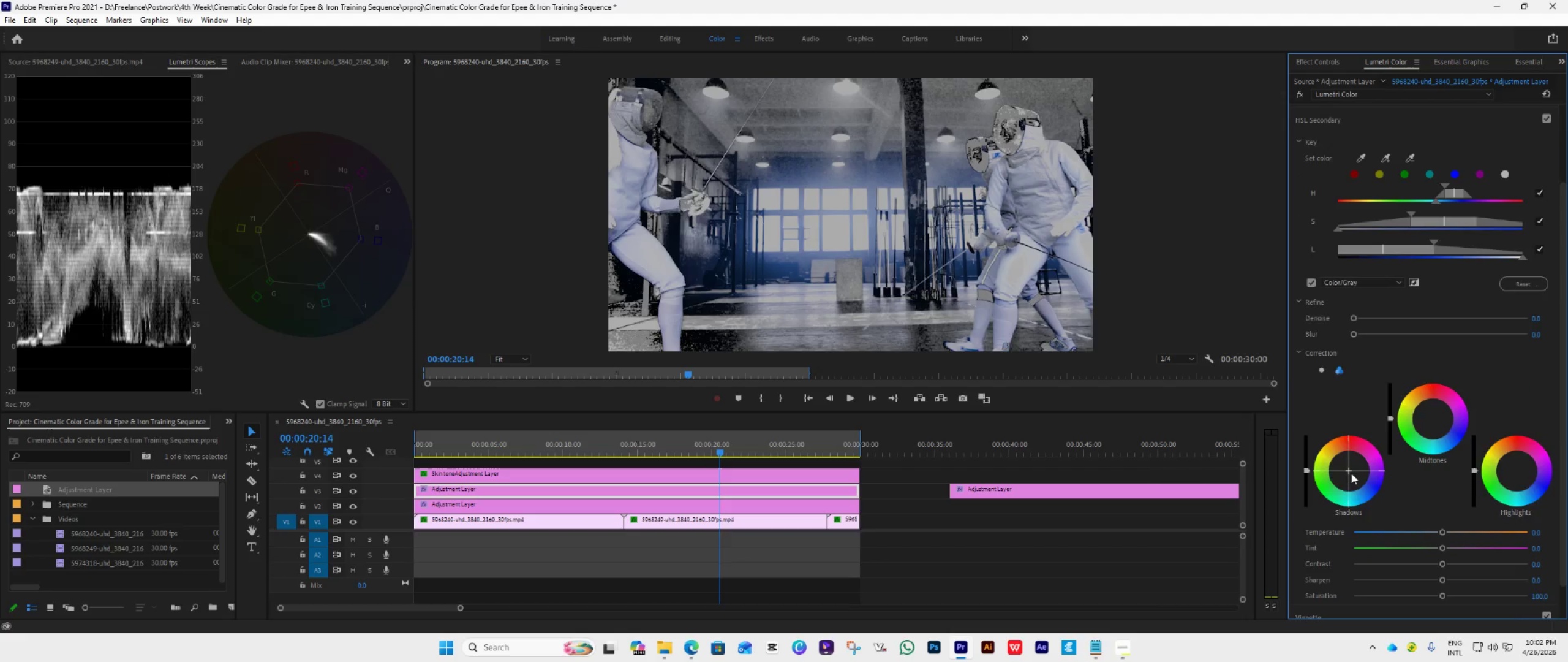 
left_click_drag(start_coordinate=[1351, 471], to_coordinate=[1491, 647])
 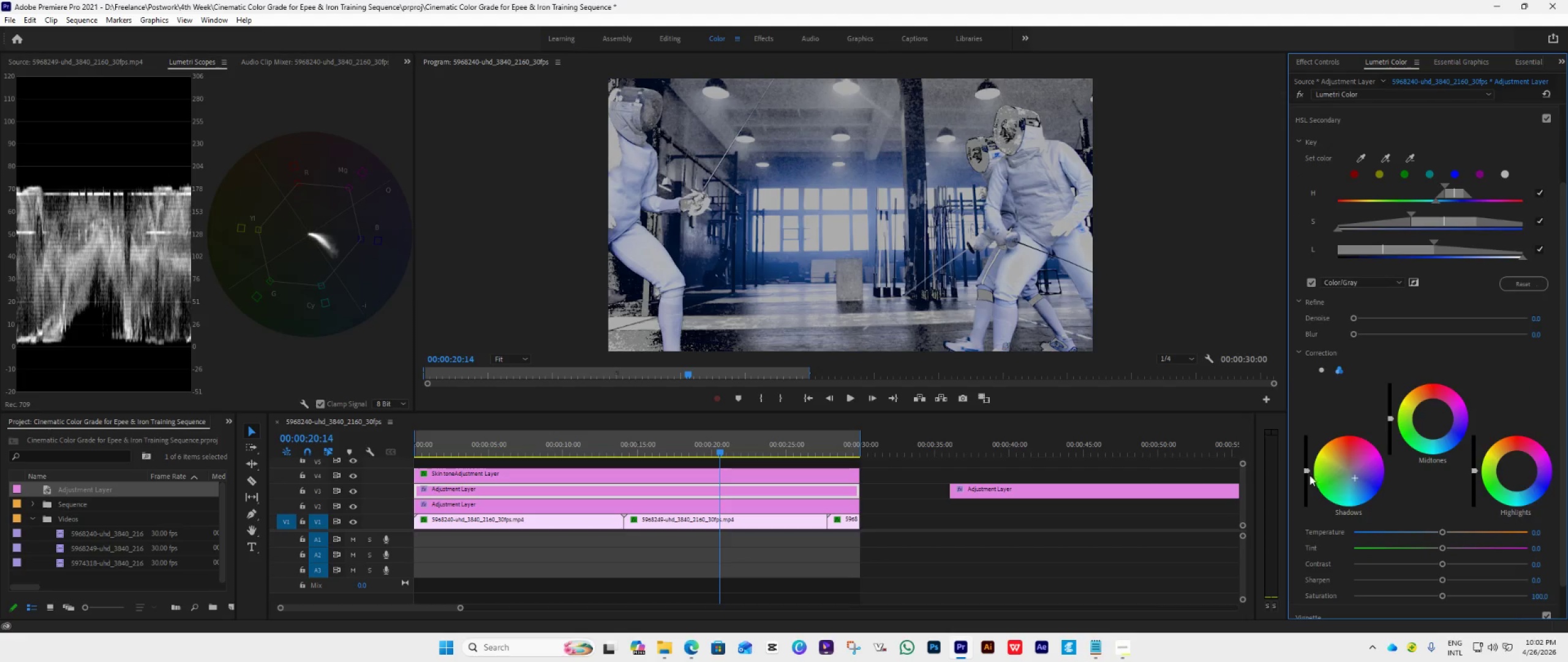 
left_click_drag(start_coordinate=[1306, 472], to_coordinate=[1325, 536])
 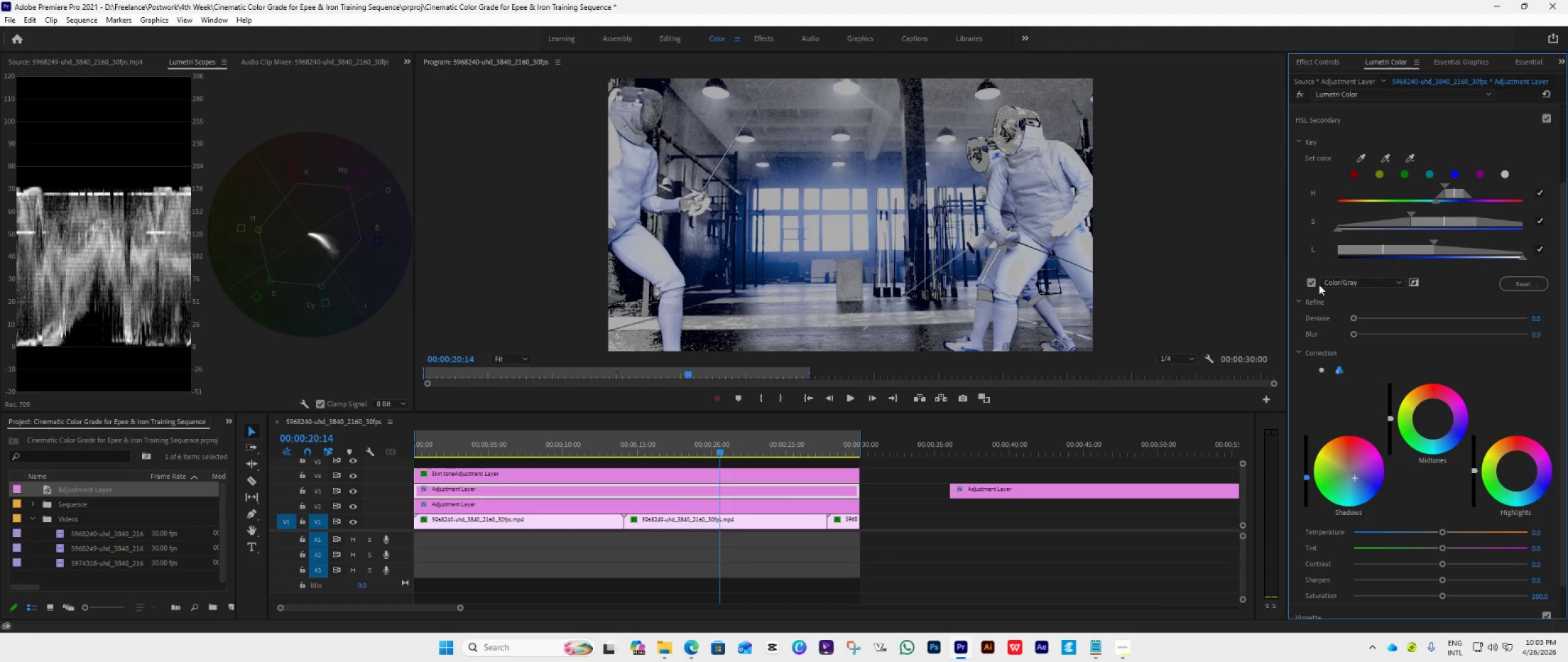 
left_click([1311, 281])
 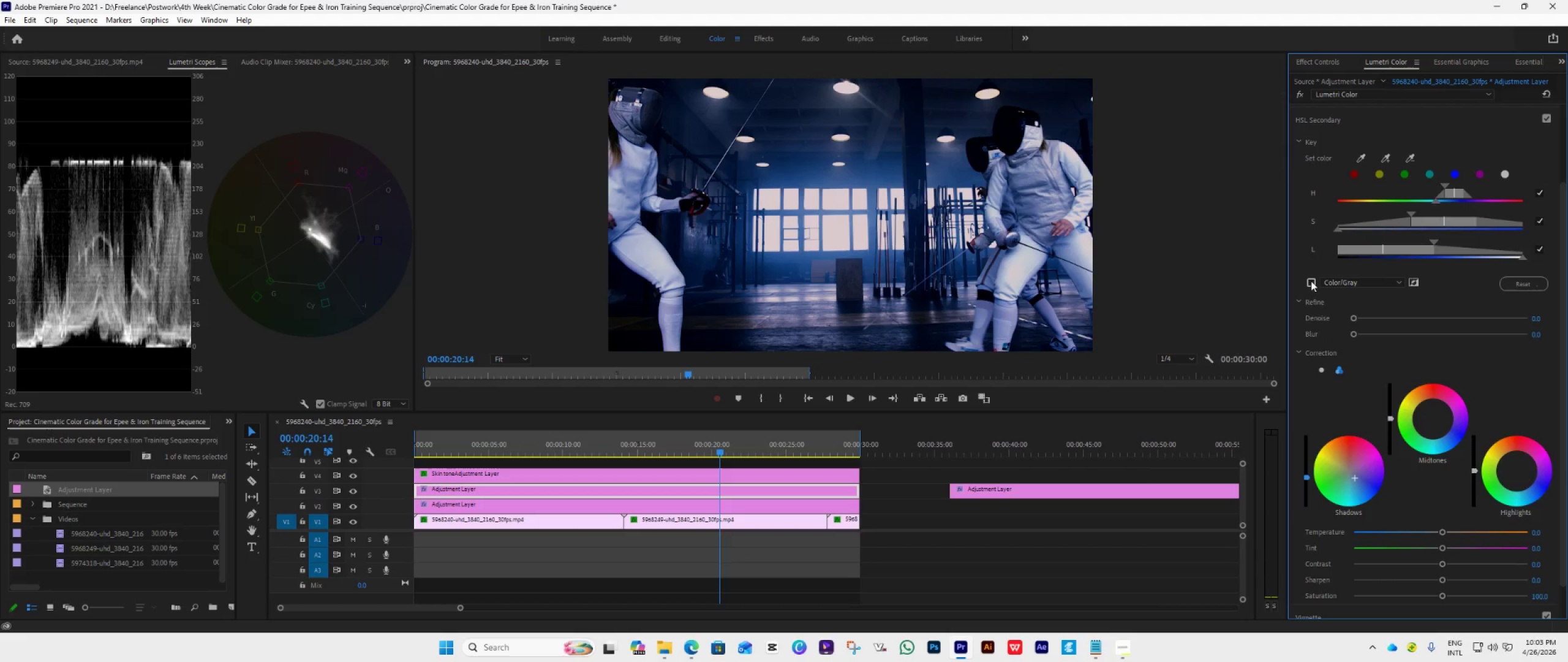 
wait(7.5)
 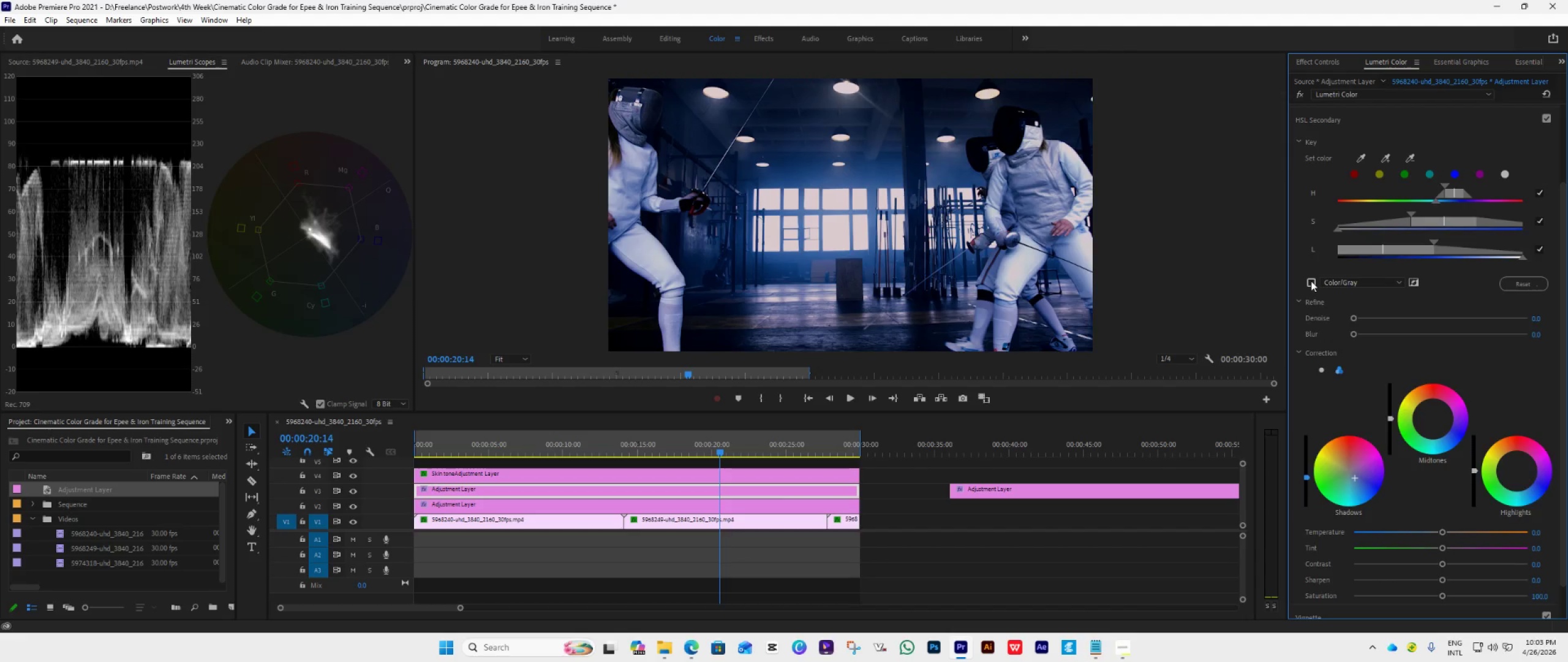 
left_click([1311, 281])
 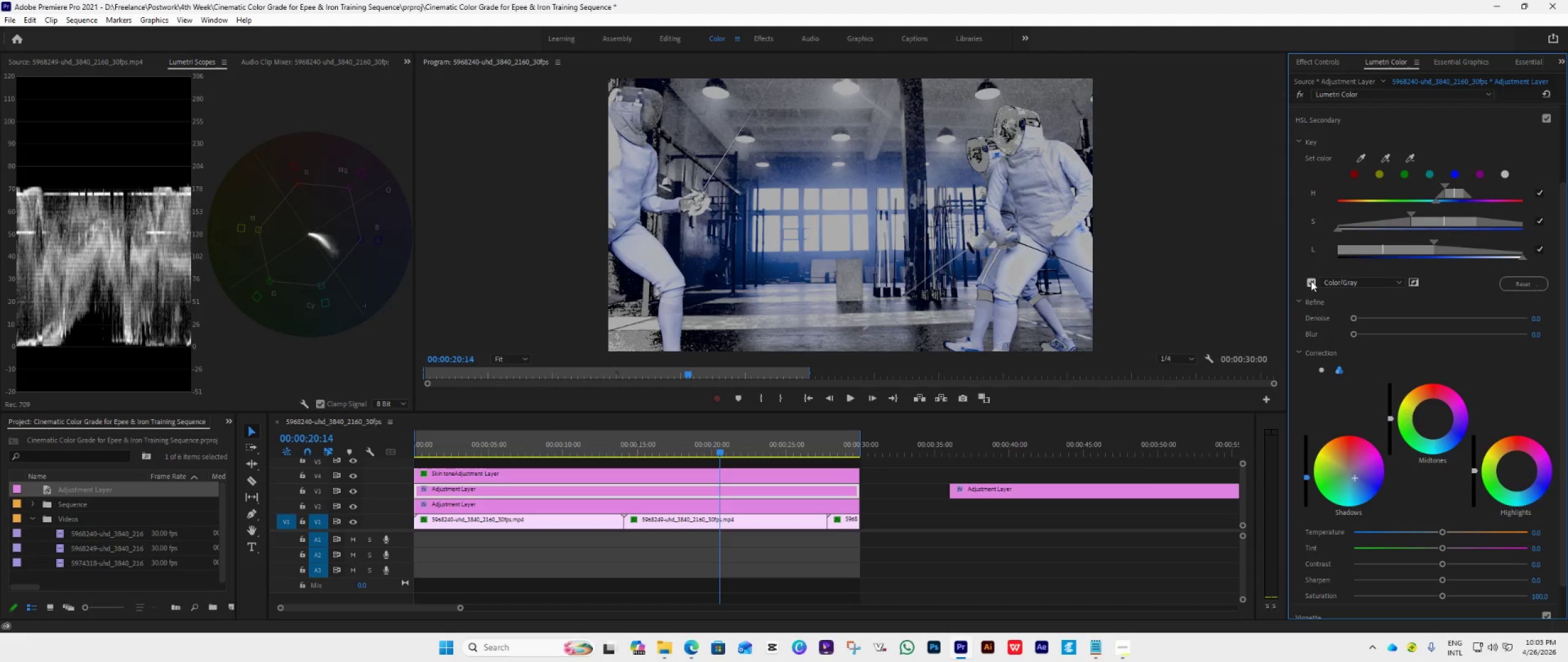 
left_click([1311, 281])
 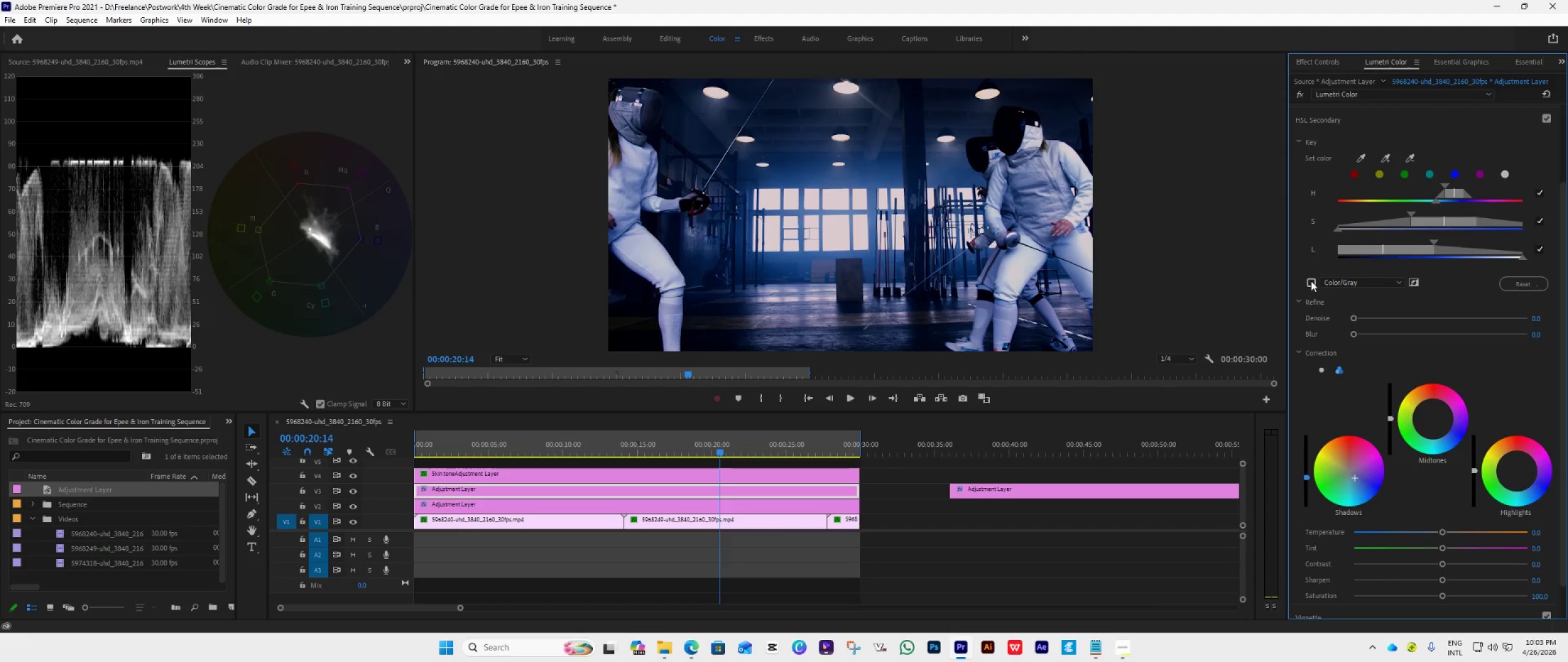 
left_click([1311, 281])
 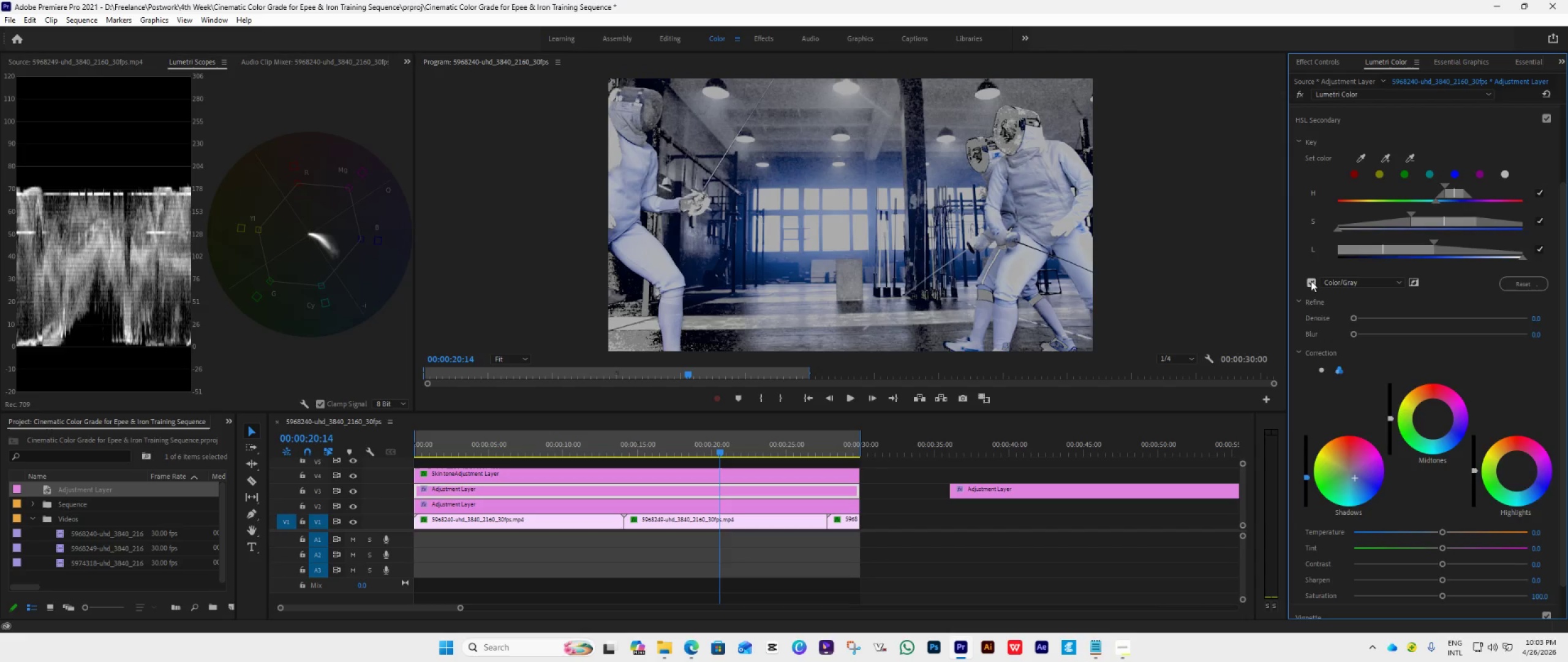 
double_click([1311, 281])
 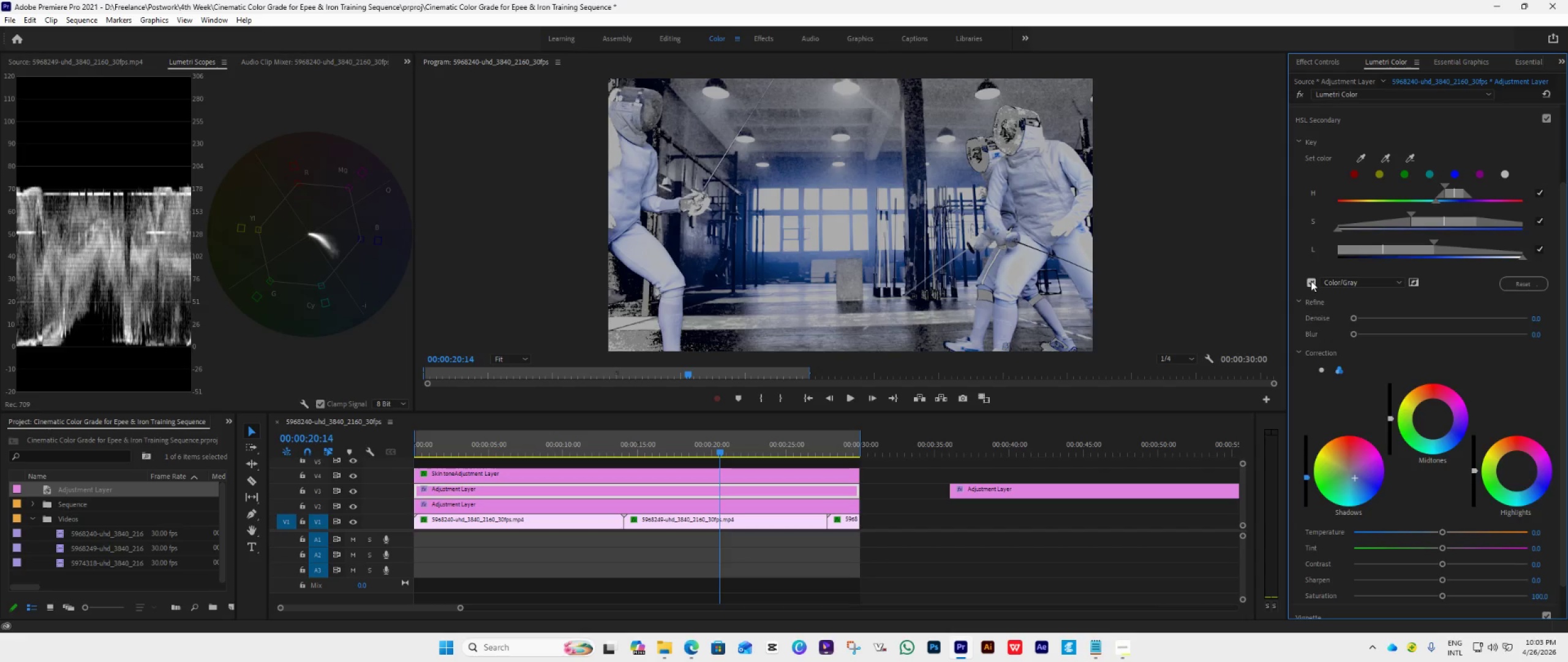 
double_click([1311, 281])
 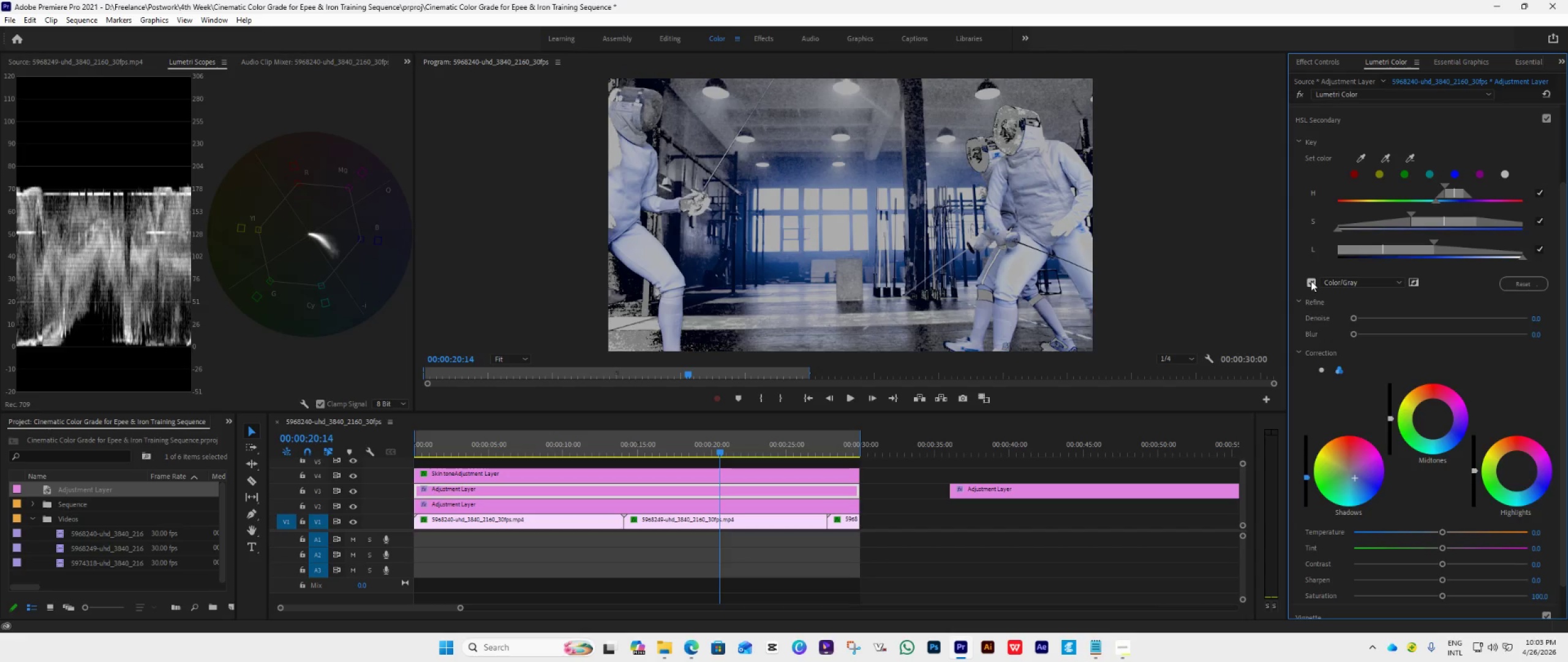 
double_click([1311, 281])
 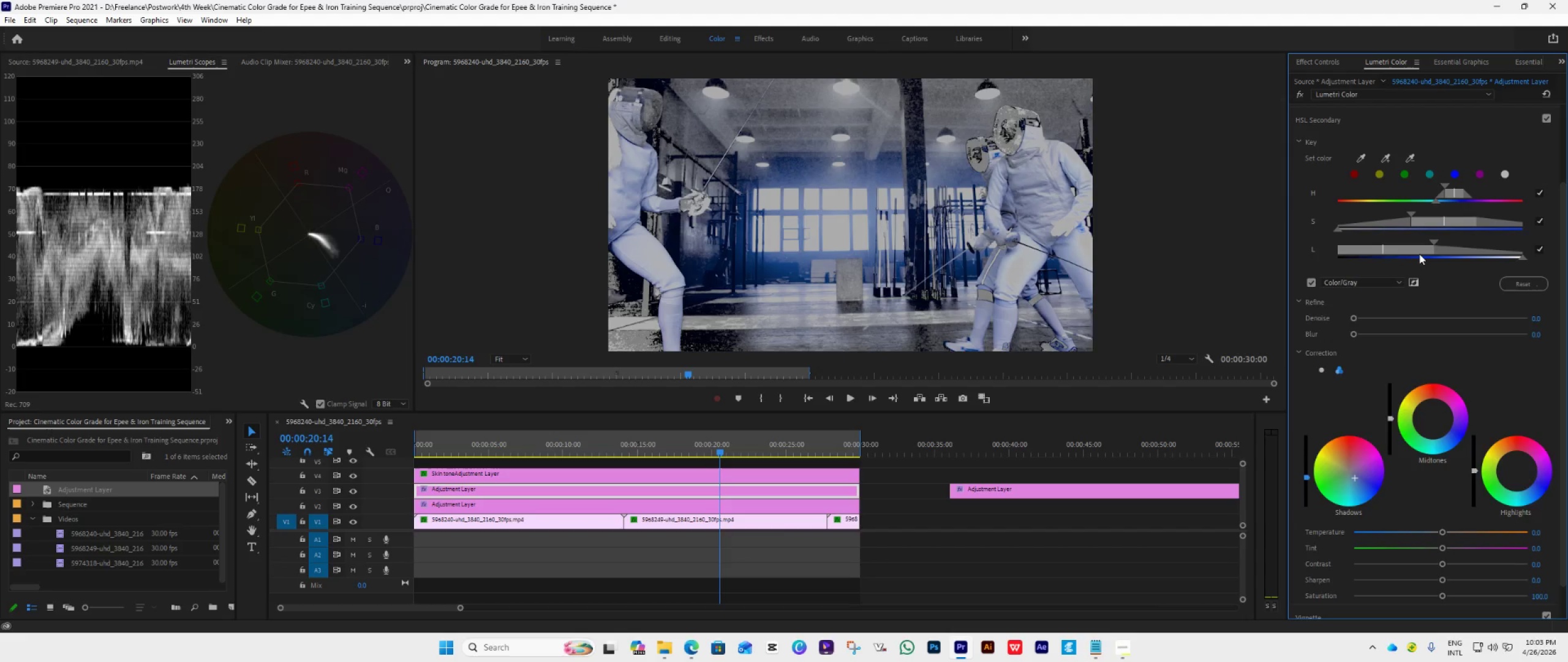 
wait(9.69)
 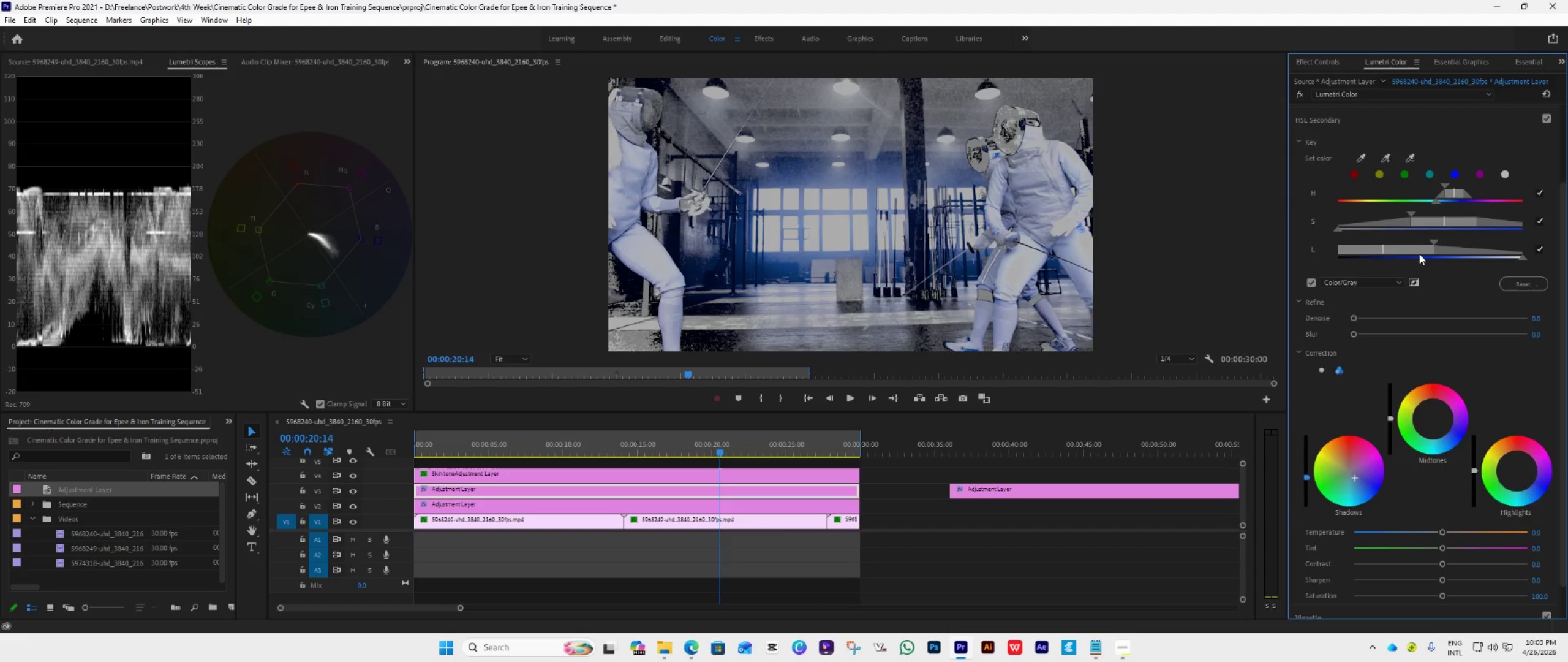 
left_click_drag(start_coordinate=[1456, 193], to_coordinate=[1437, 236])
 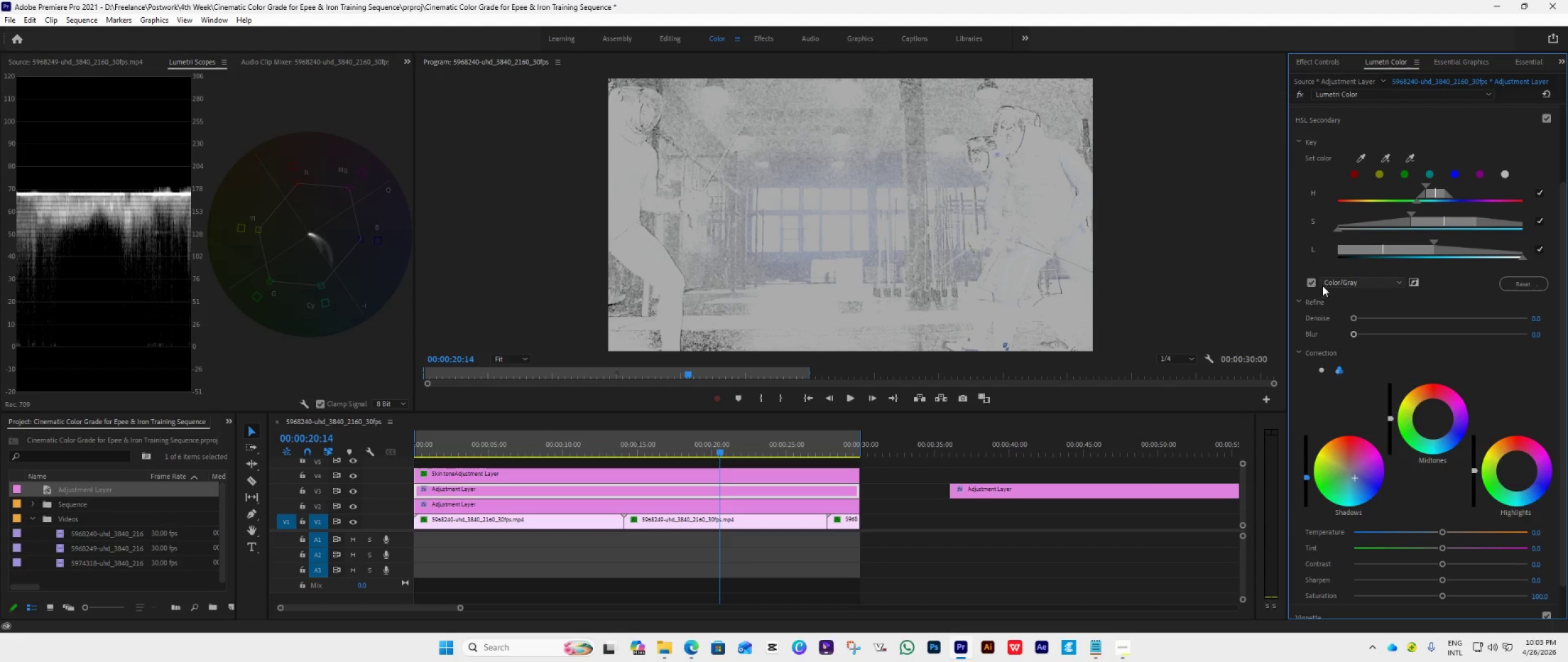 
left_click([1311, 283])
 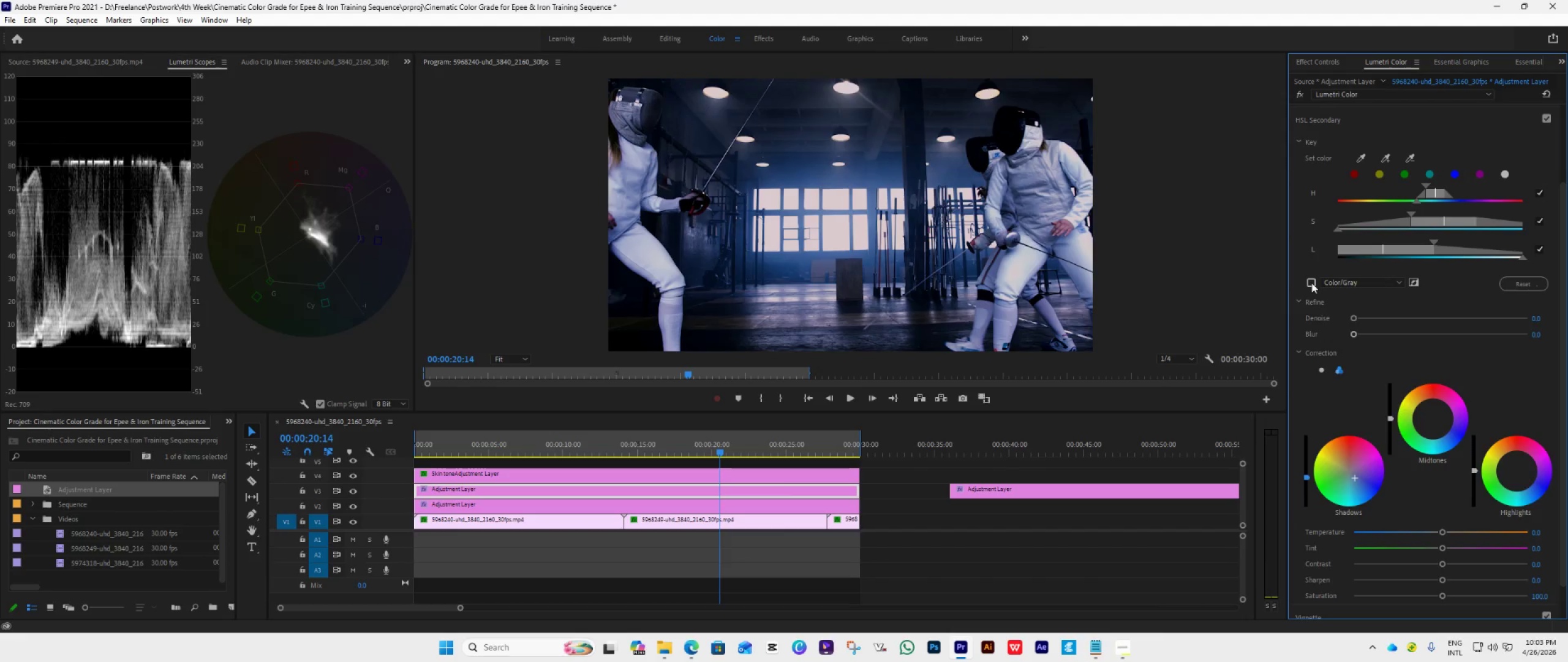 
wait(7.78)
 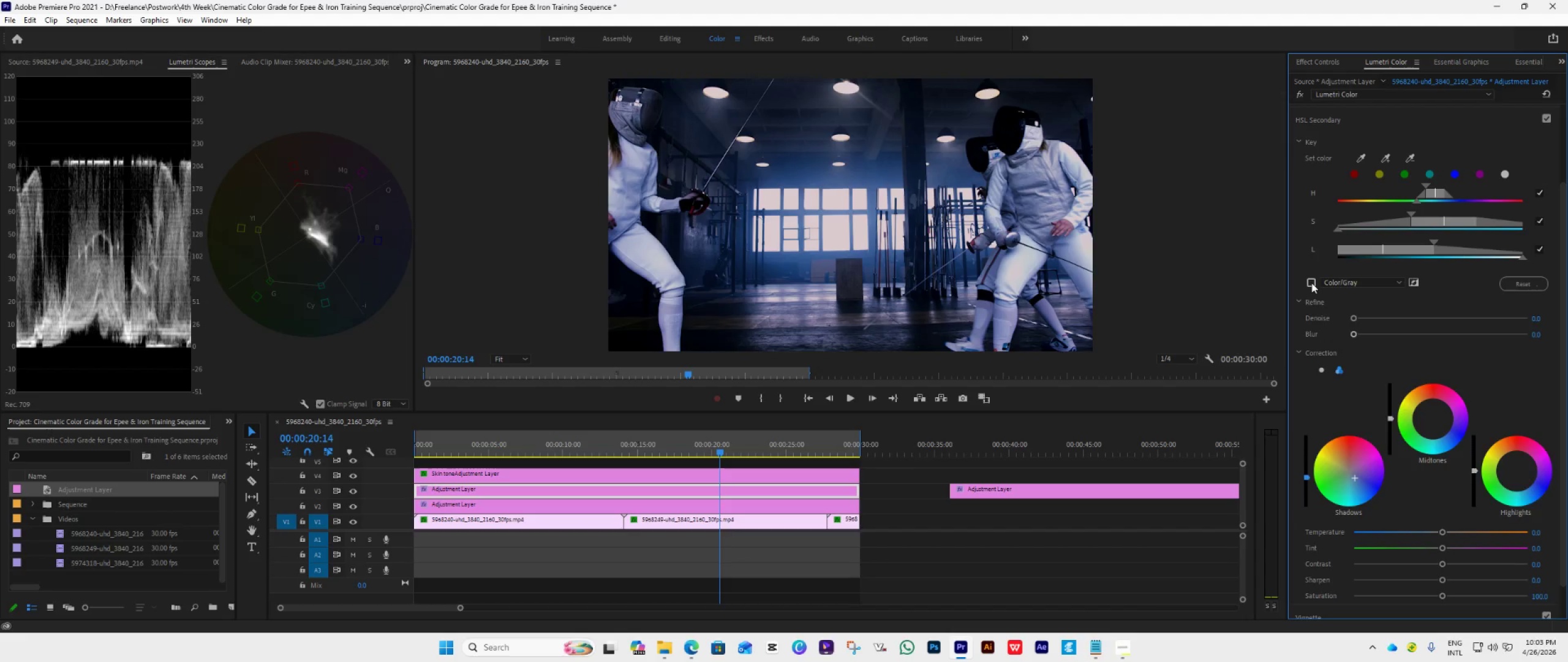 
double_click([1313, 63])
 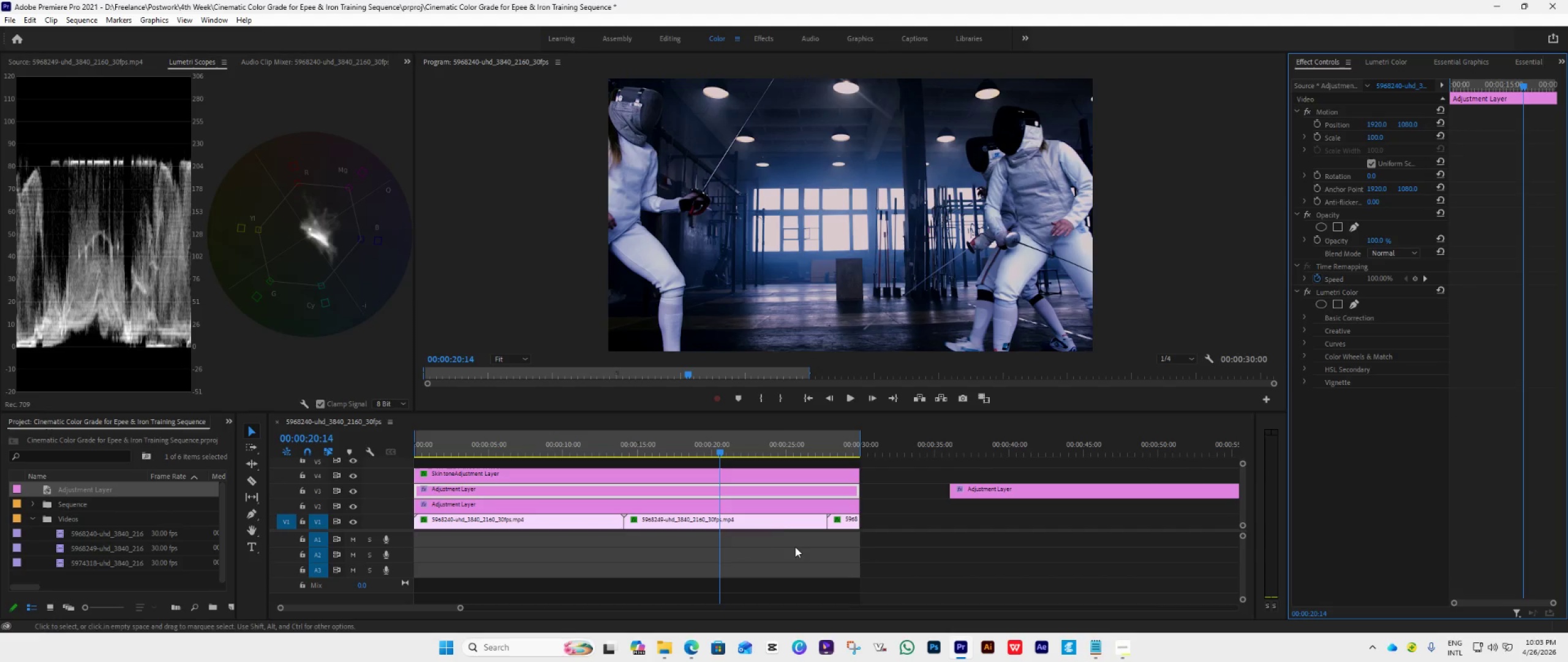 
left_click([777, 521])
 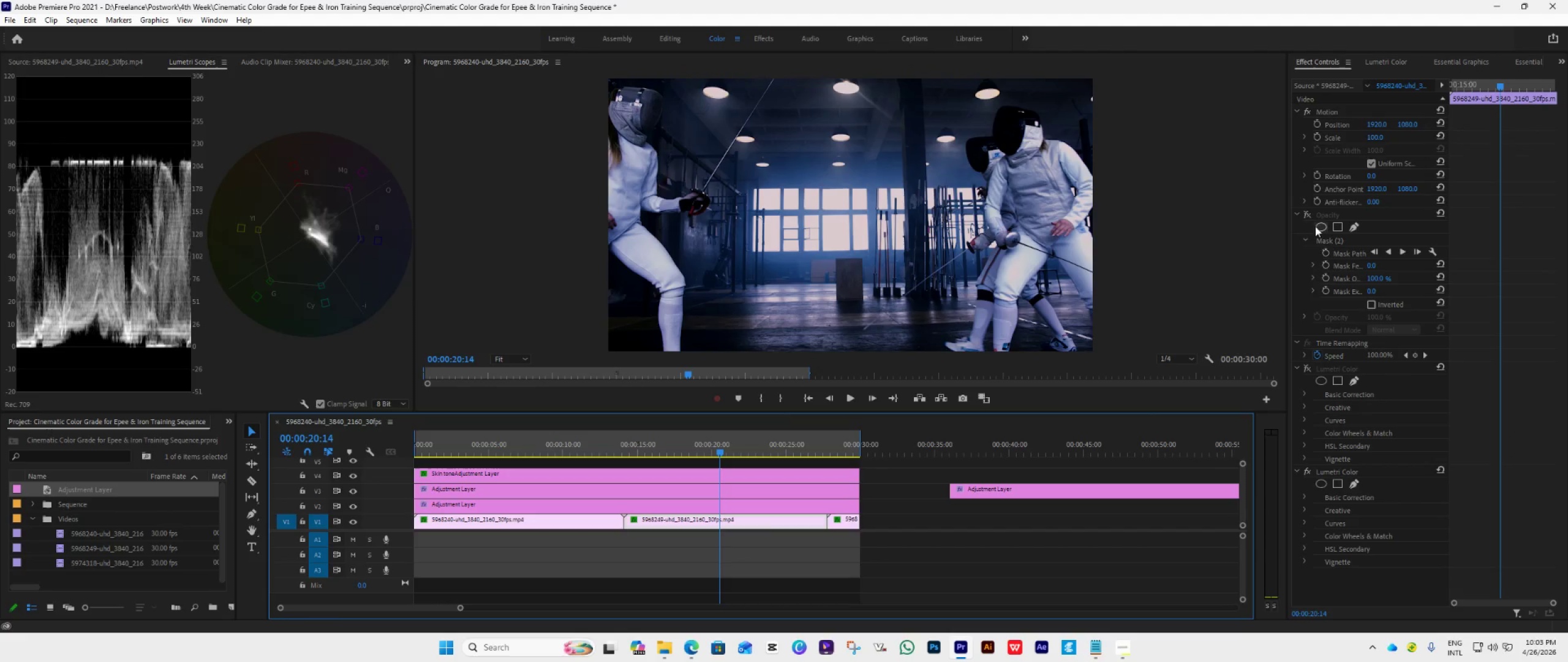 
left_click([1309, 216])
 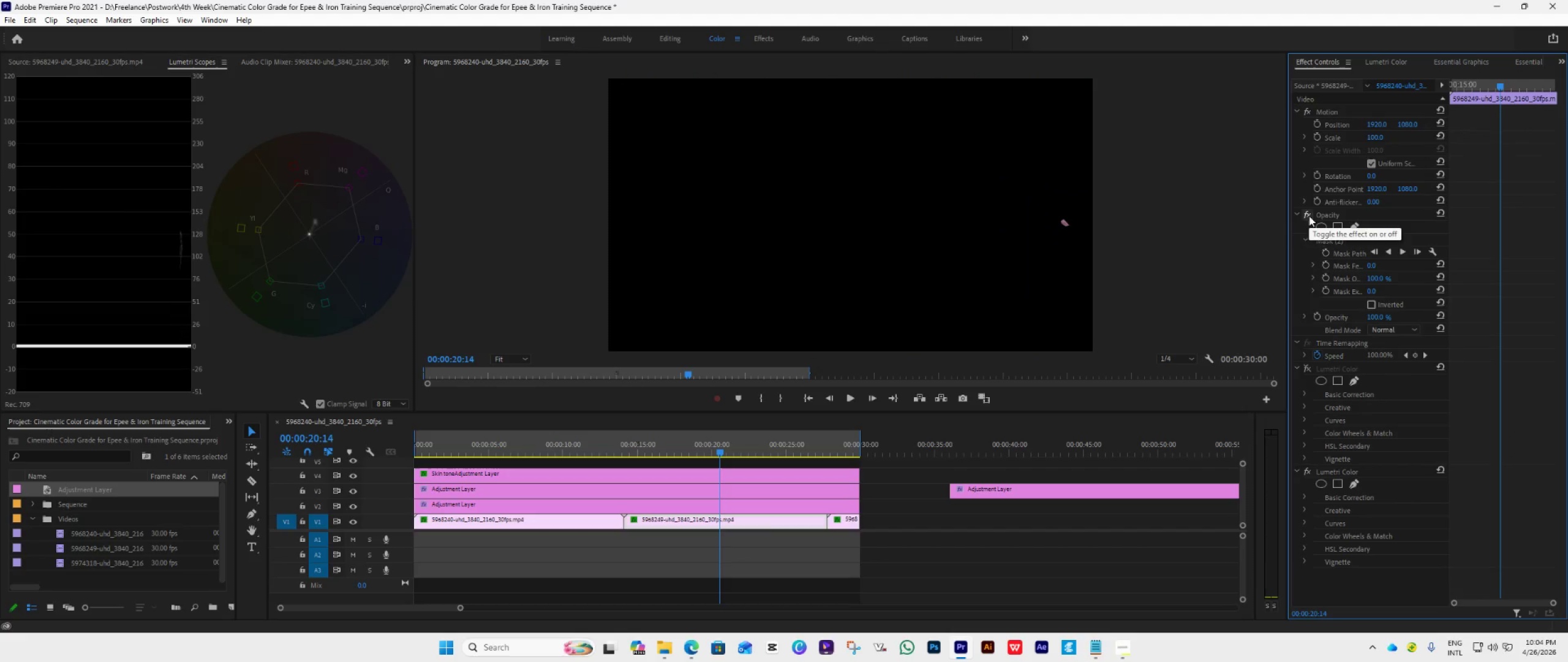 
left_click([1309, 216])
 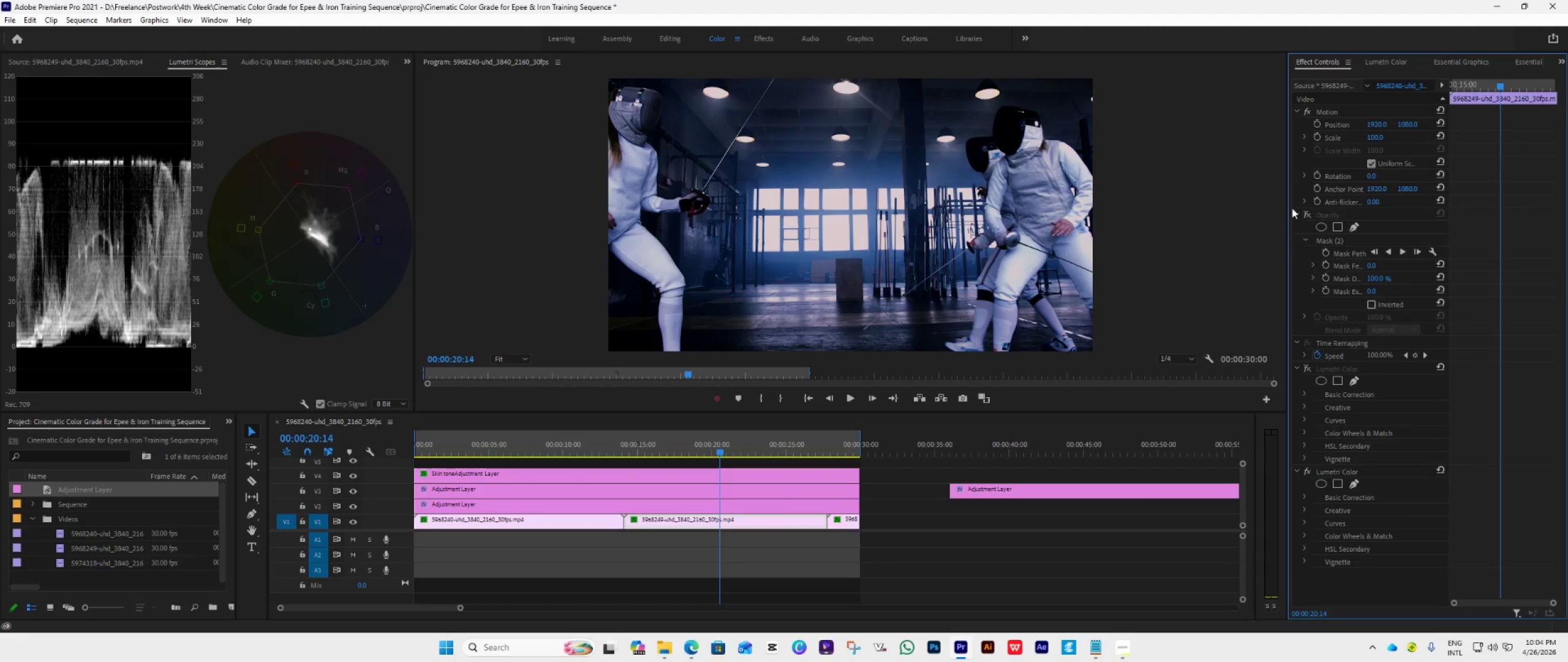 
wait(6.57)
 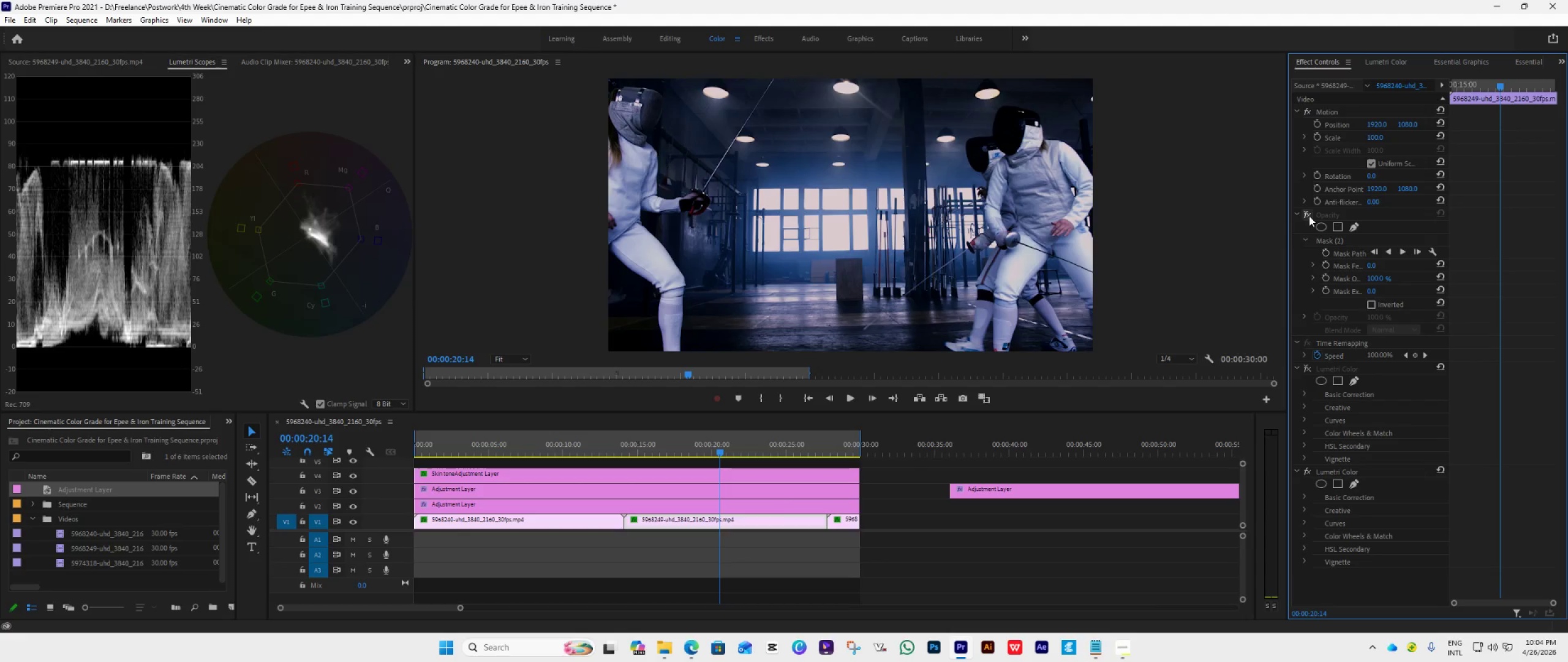 
mouse_move([1306, 232])
 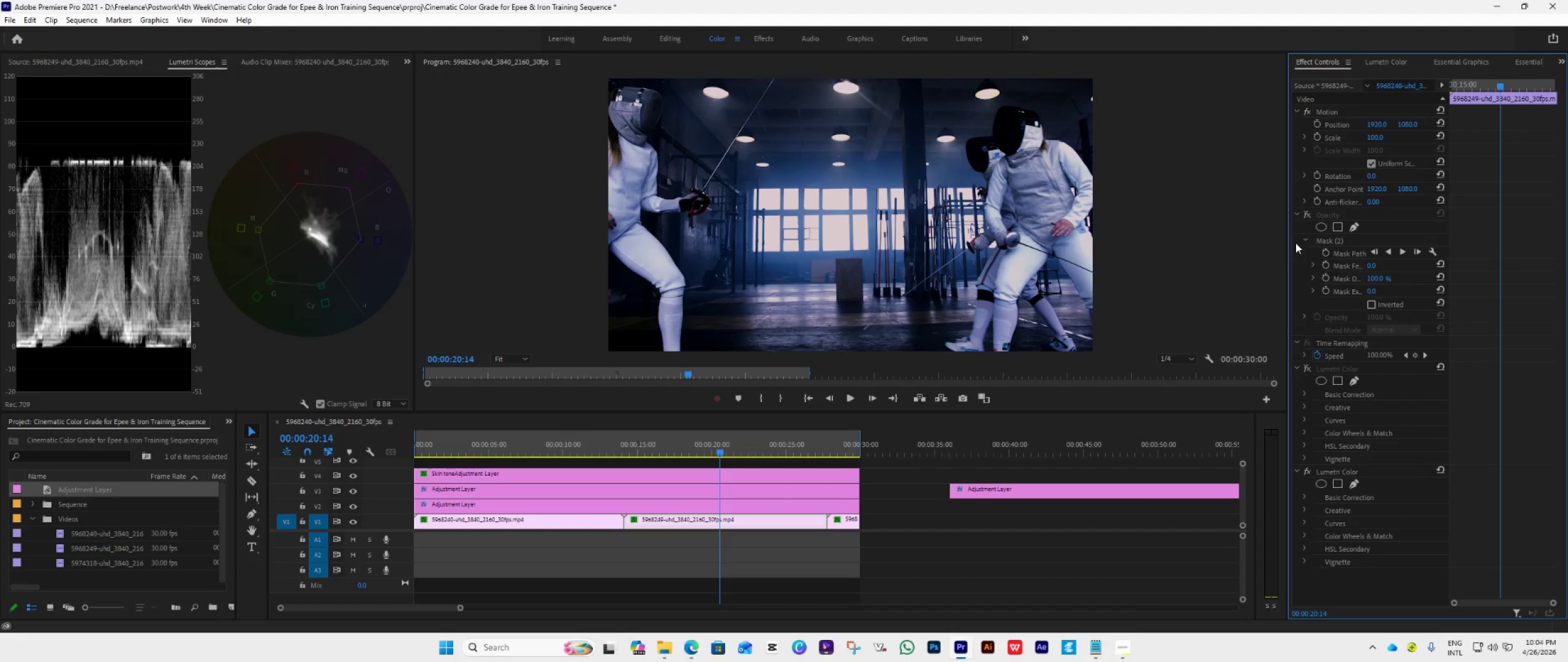 
wait(6.03)
 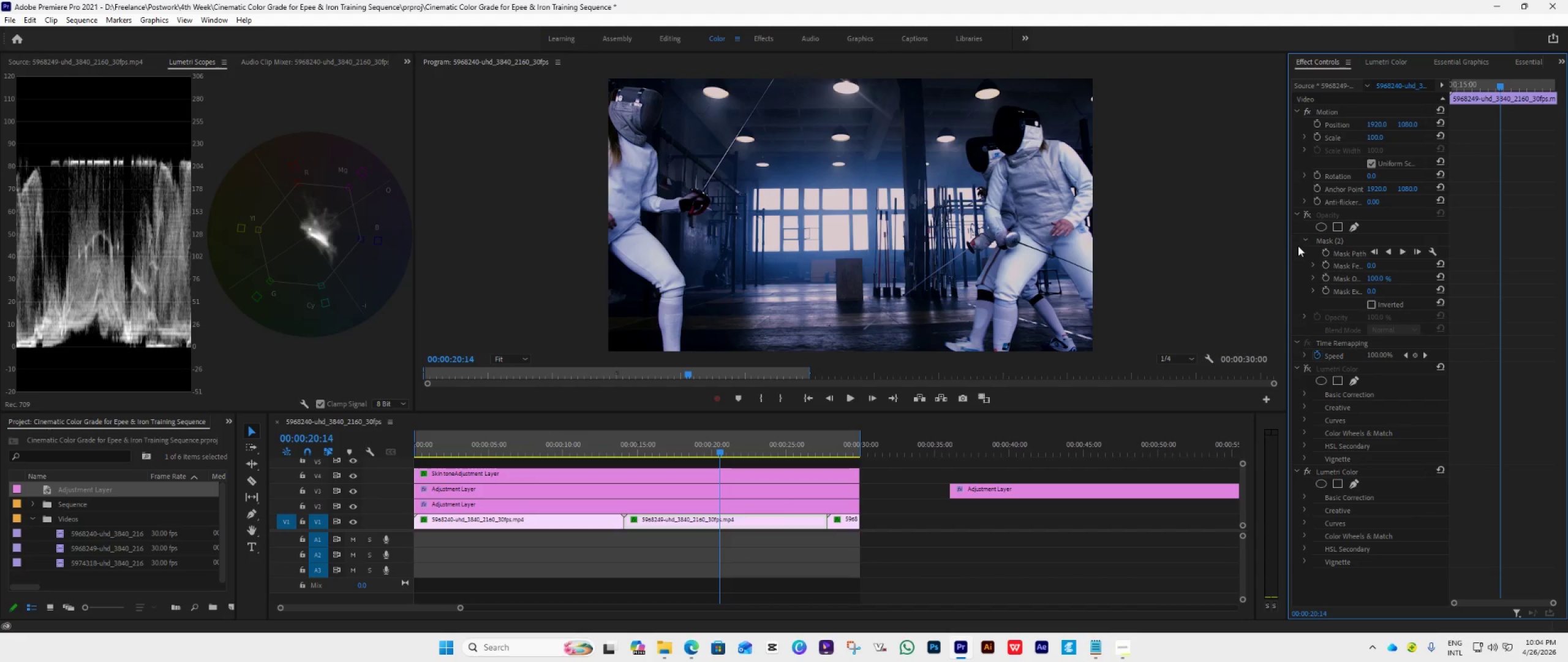 
left_click([1379, 64])
 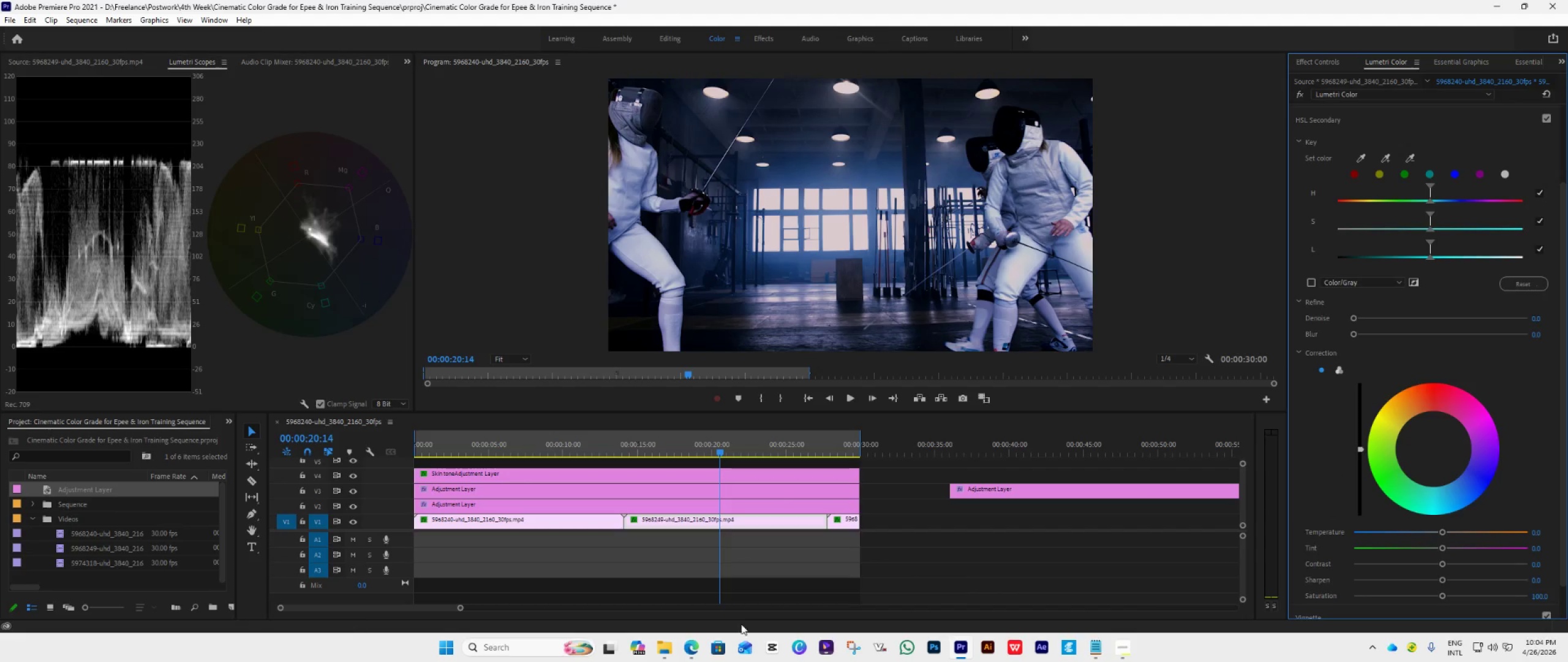 
left_click([713, 473])
 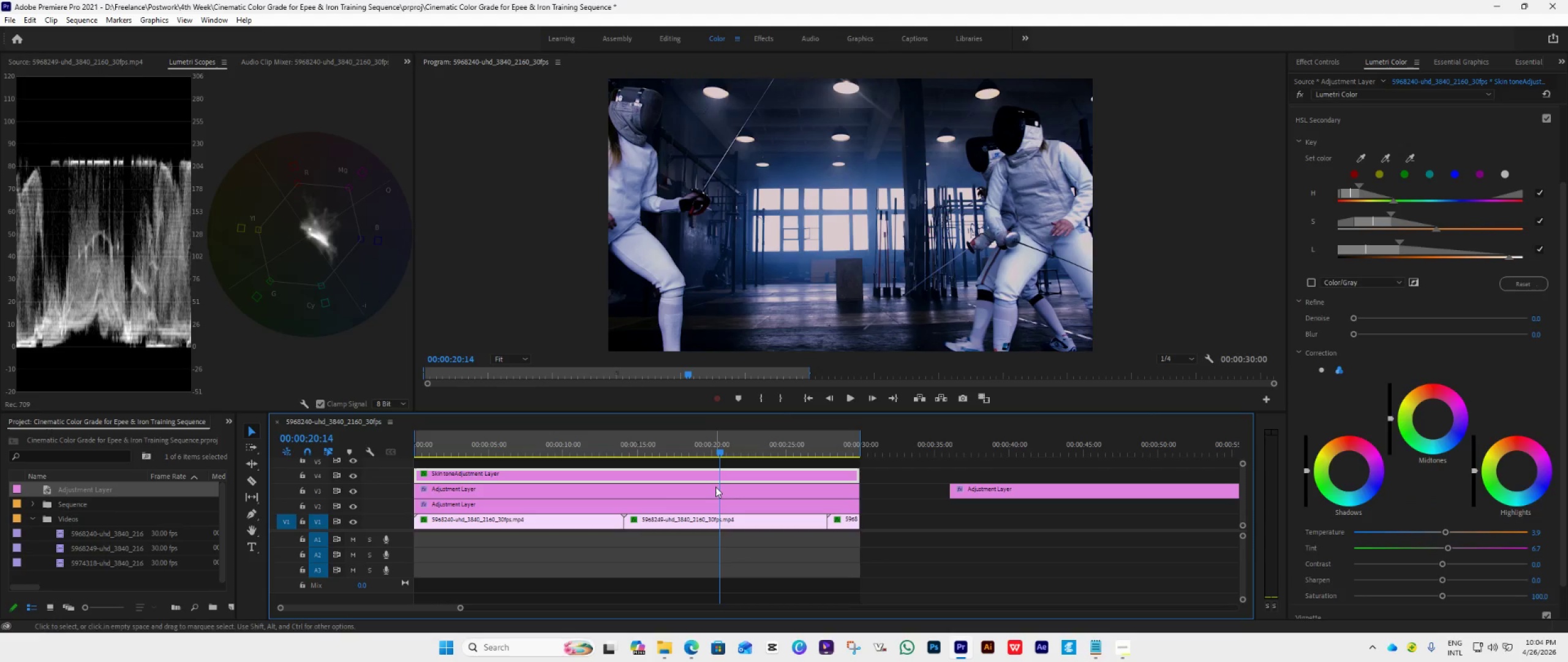 
left_click([716, 488])
 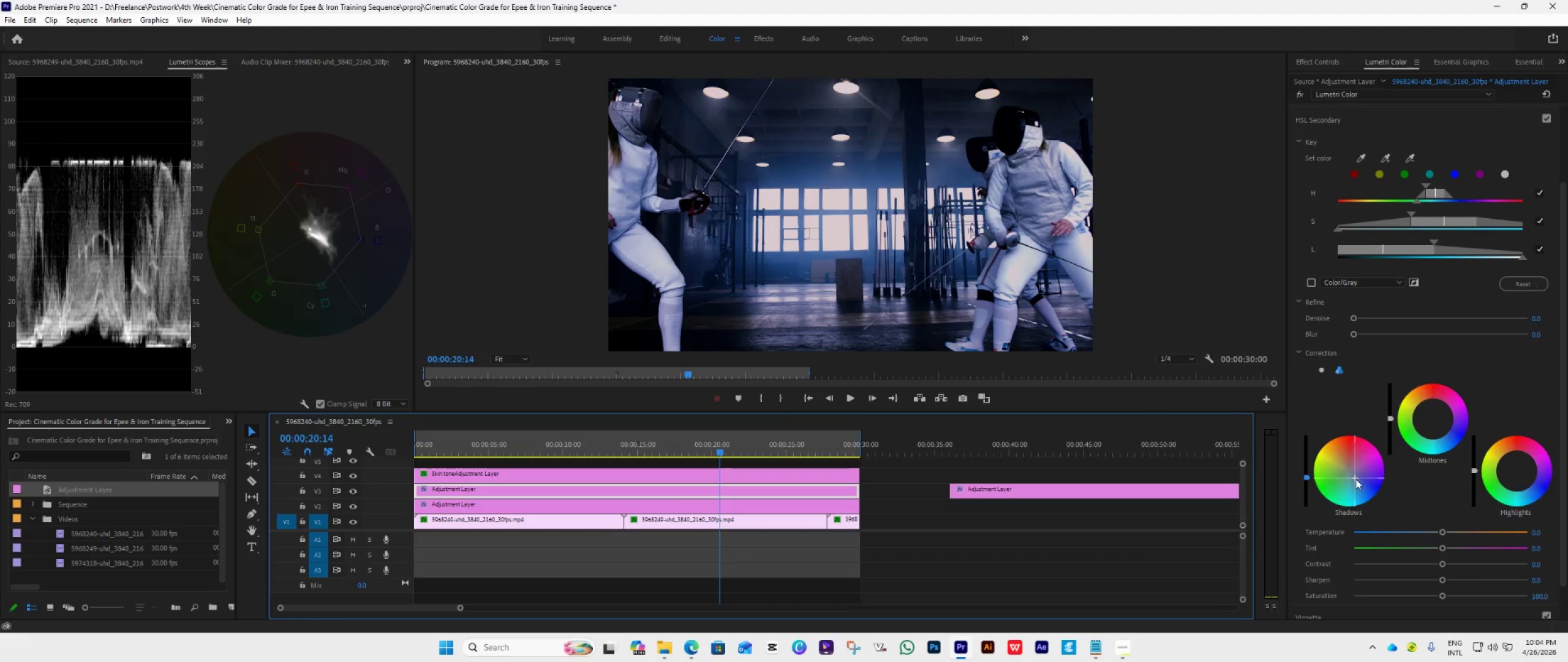 
left_click_drag(start_coordinate=[1355, 476], to_coordinate=[1447, 544])
 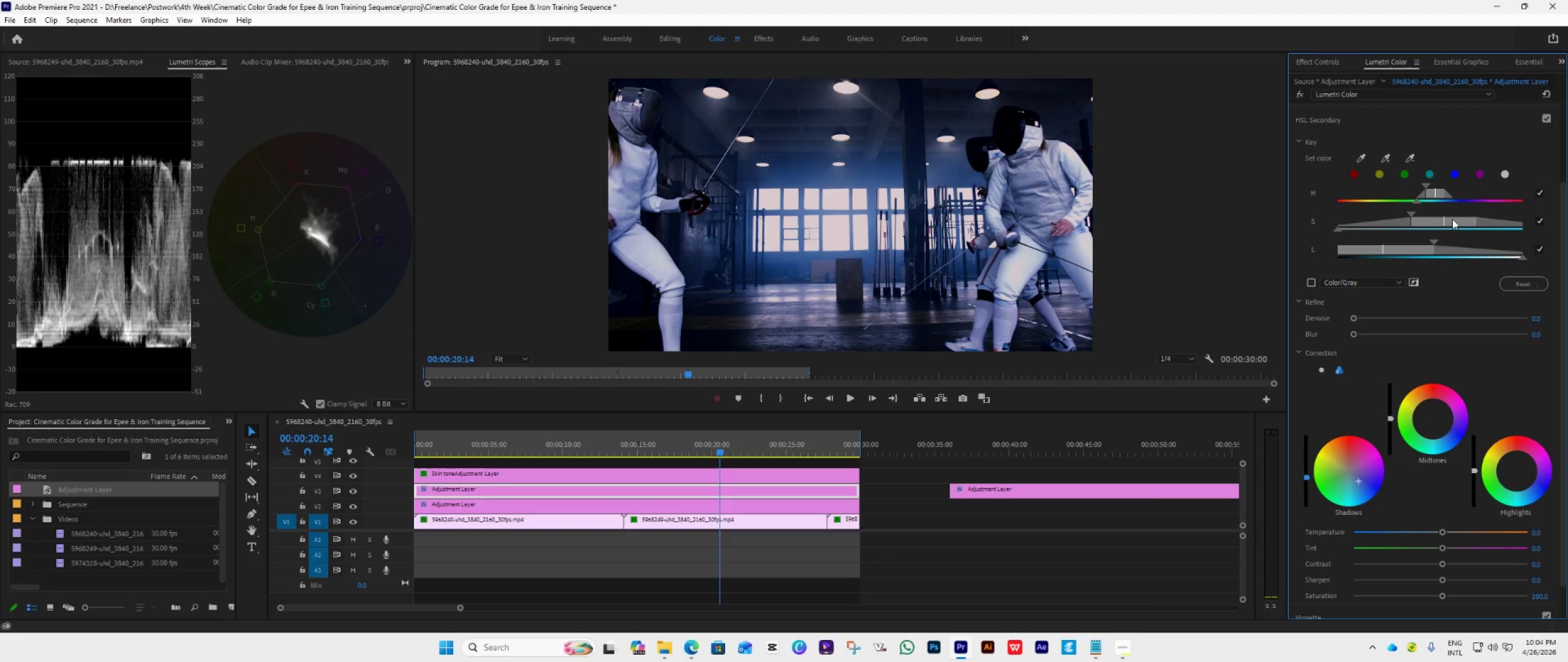 
wait(6.2)
 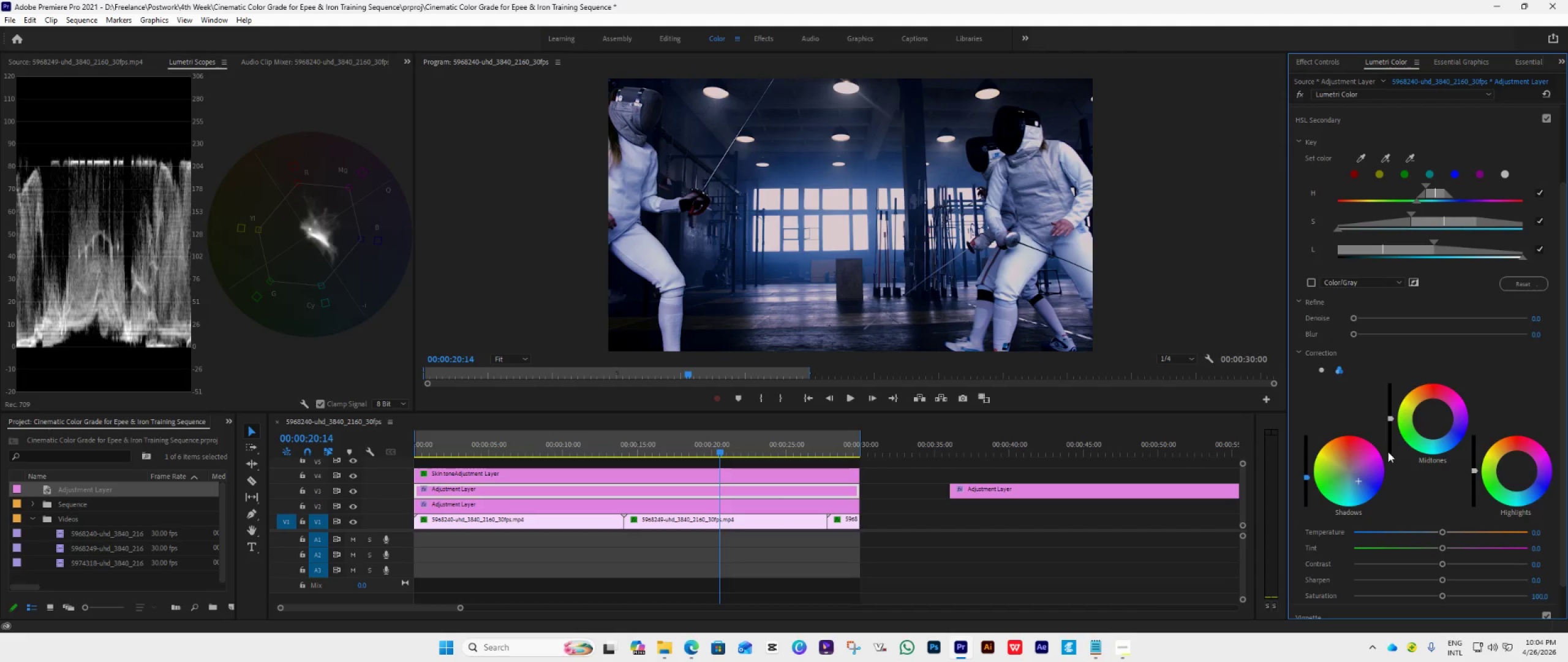 
left_click([1320, 60])
 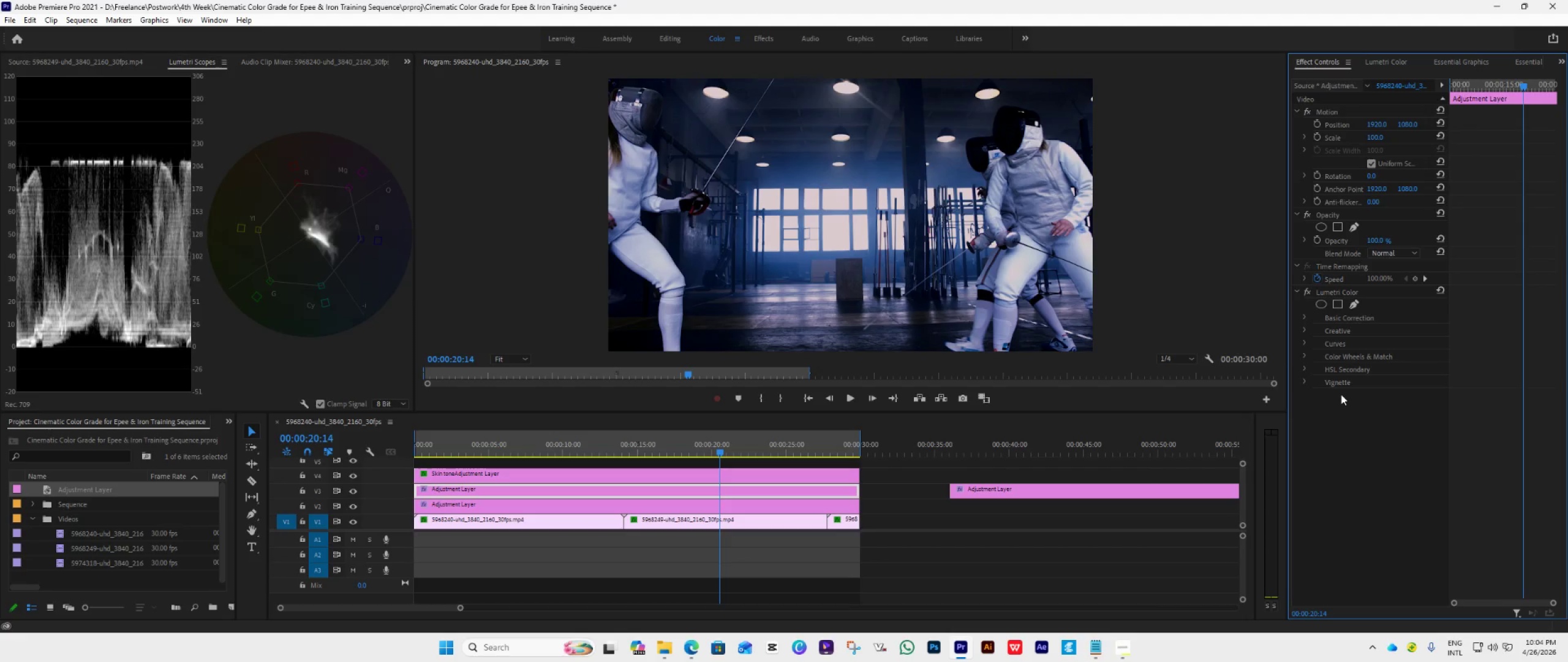 
wait(6.19)
 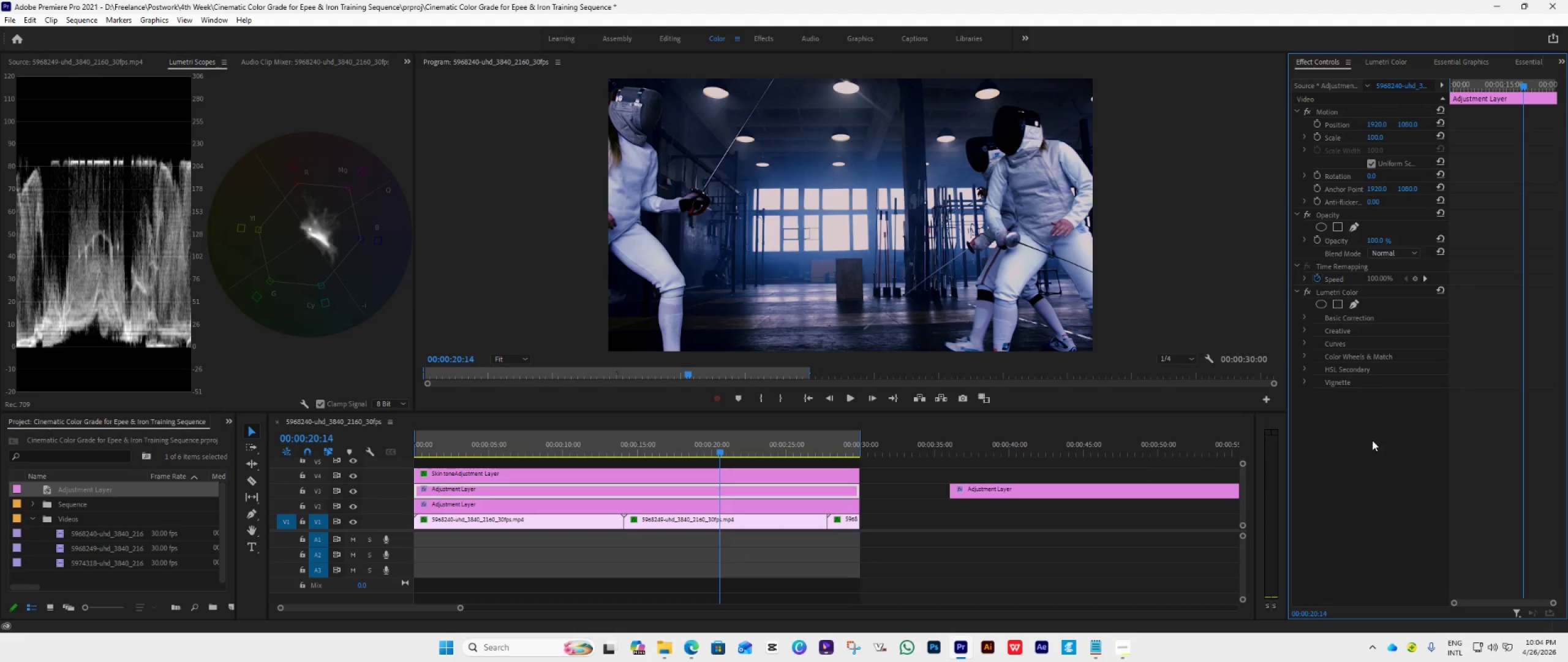 
left_click([230, 421])
 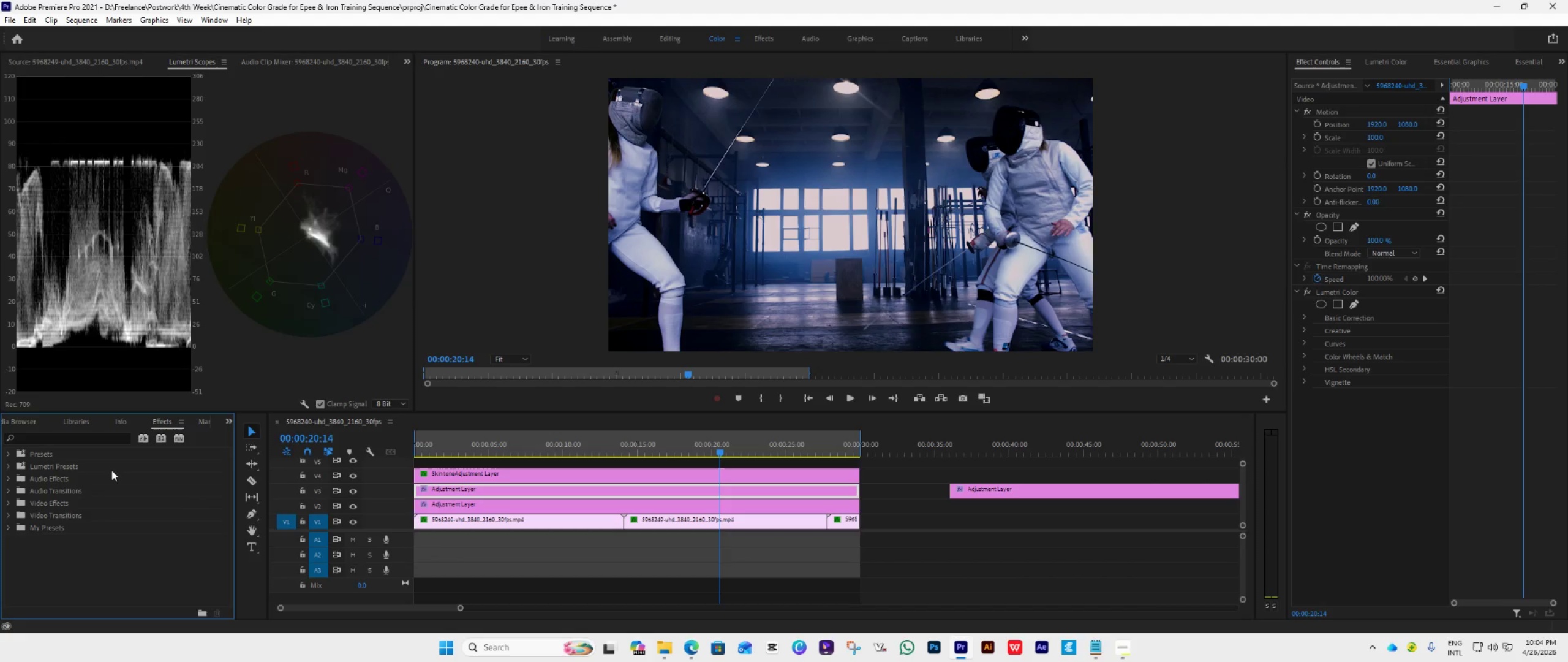 
left_click([91, 442])
 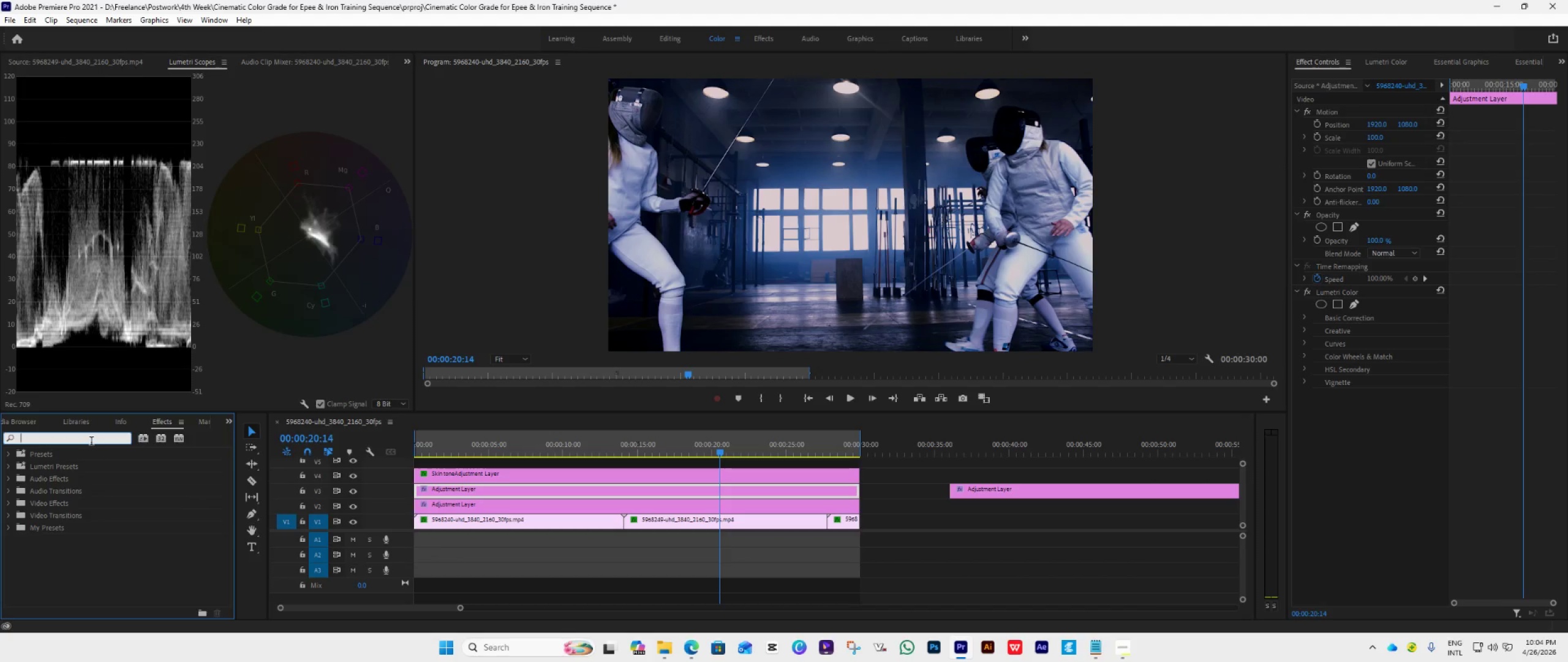 
type(lumetri)
 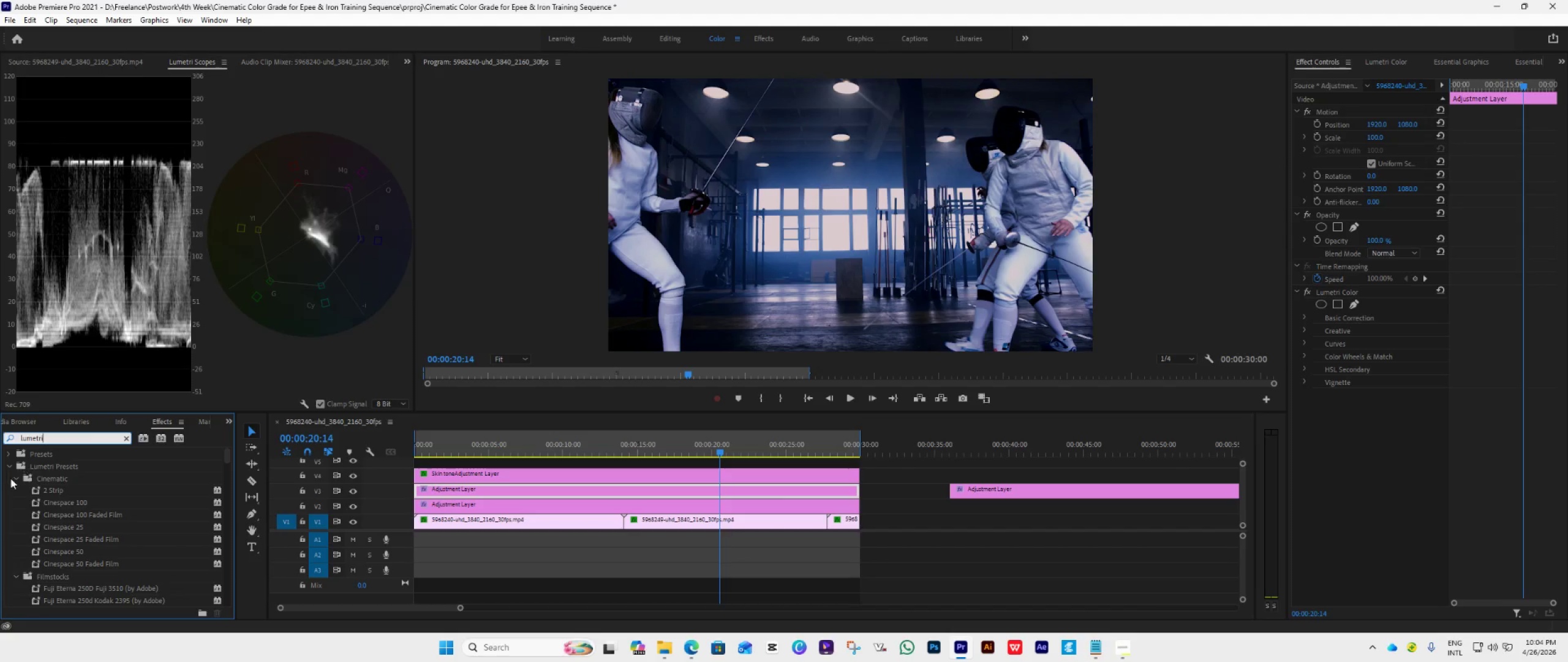 
scroll: coordinate [144, 542], scroll_direction: down, amount: 14.0
 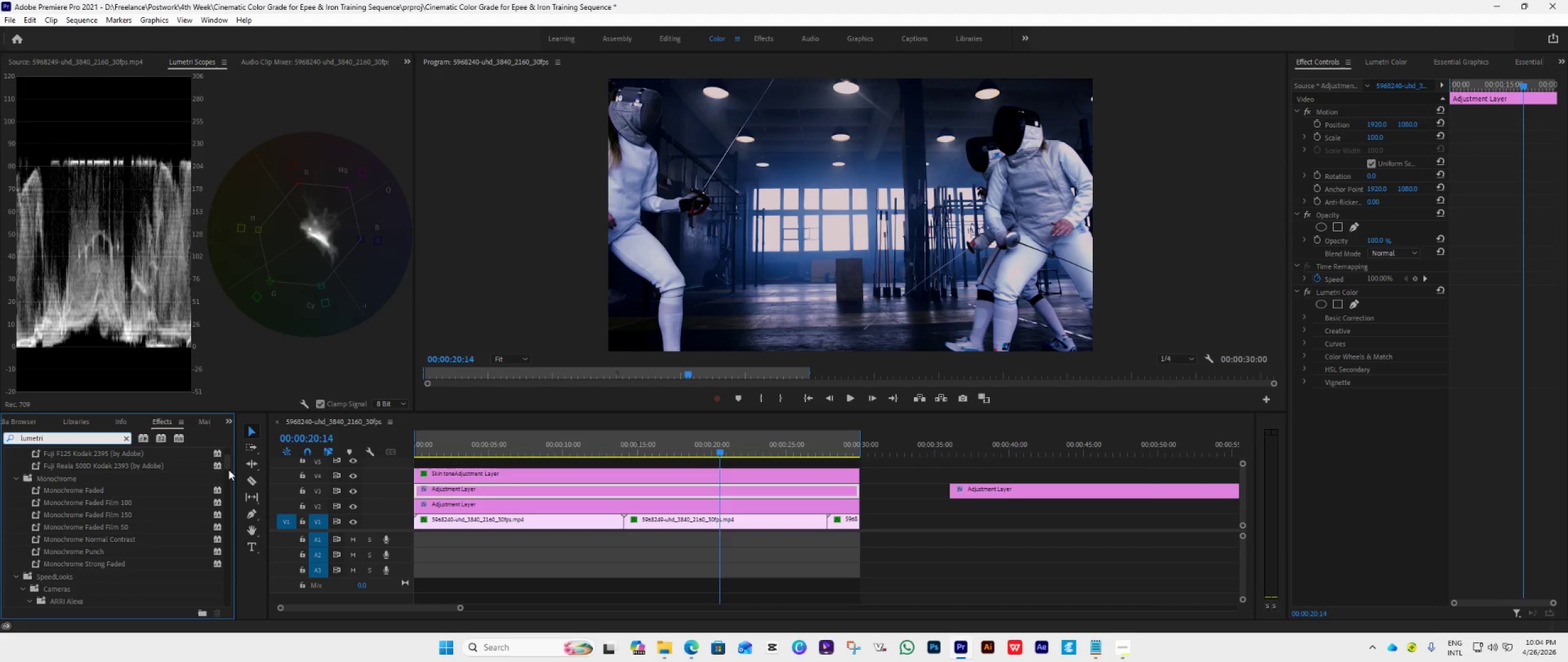 
left_click_drag(start_coordinate=[228, 466], to_coordinate=[223, 650])
 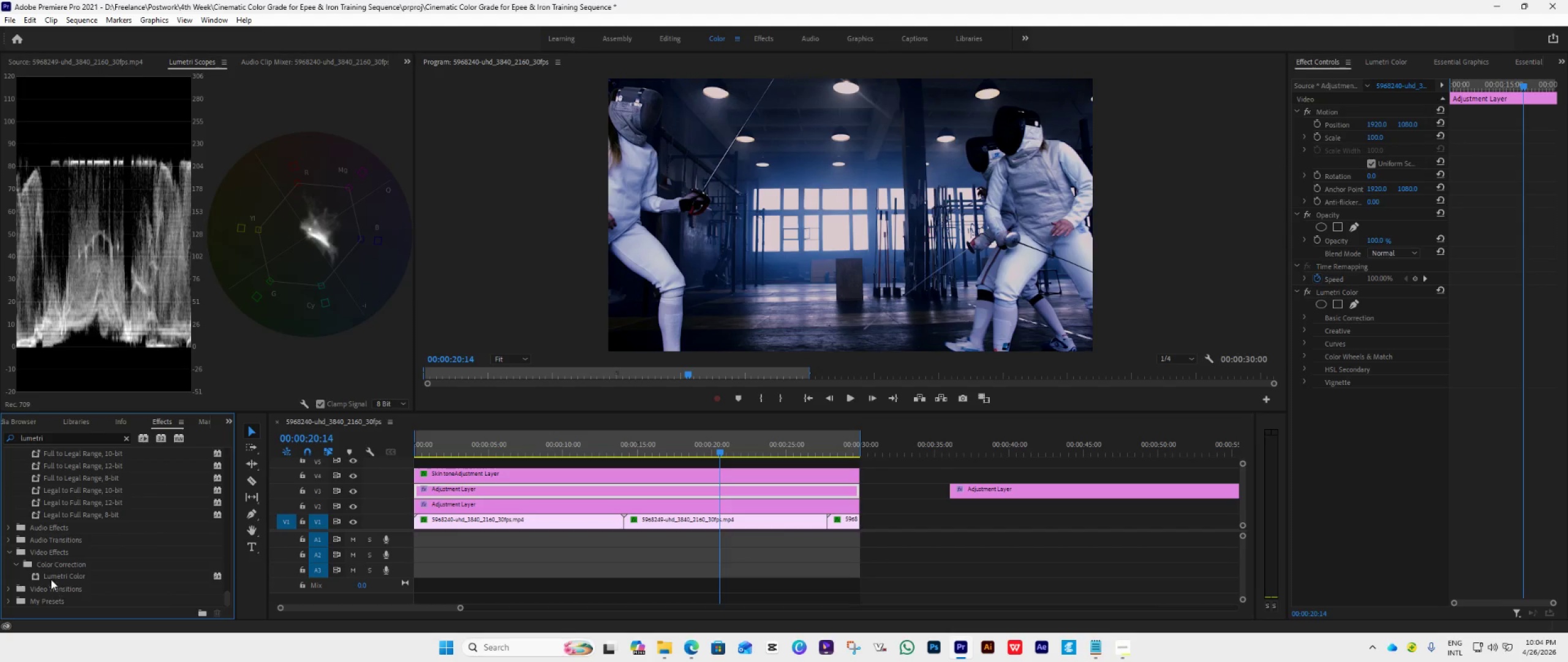 
left_click_drag(start_coordinate=[51, 576], to_coordinate=[1349, 452])
 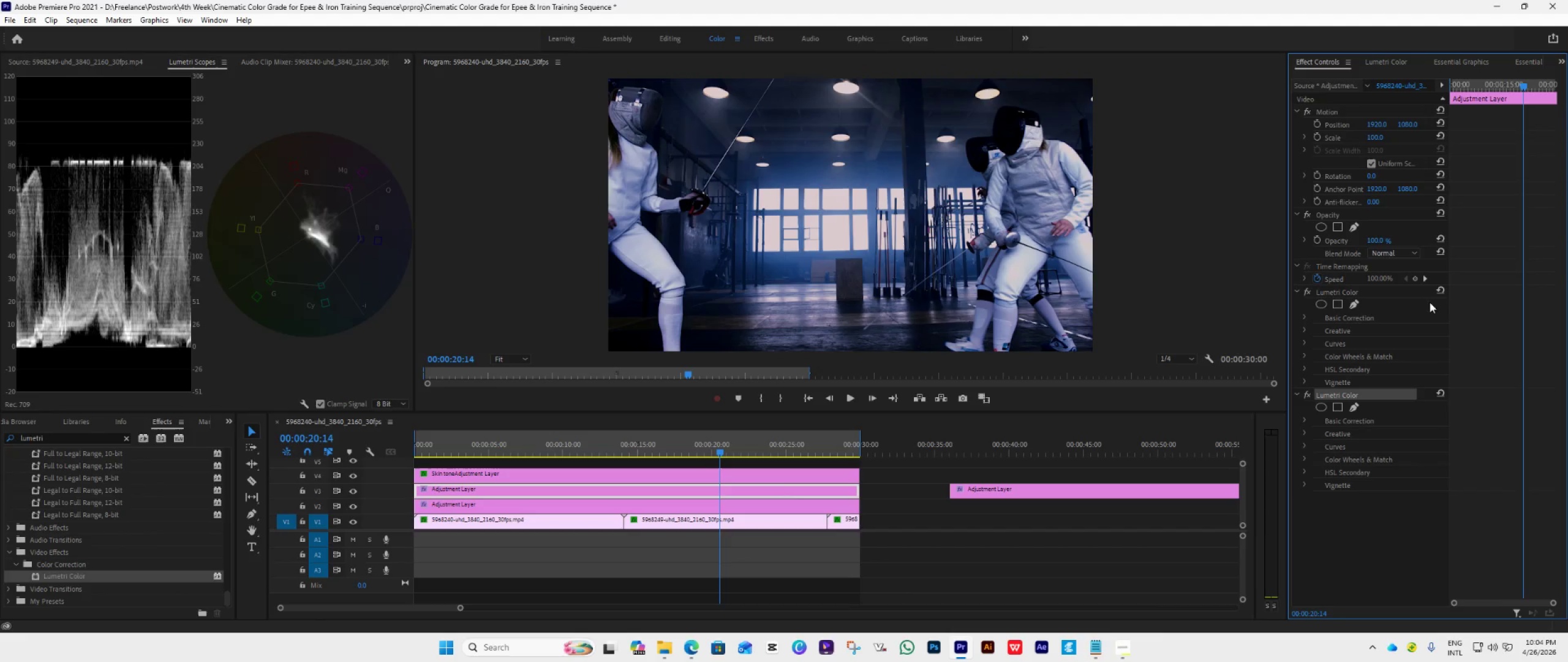 
left_click([1388, 61])
 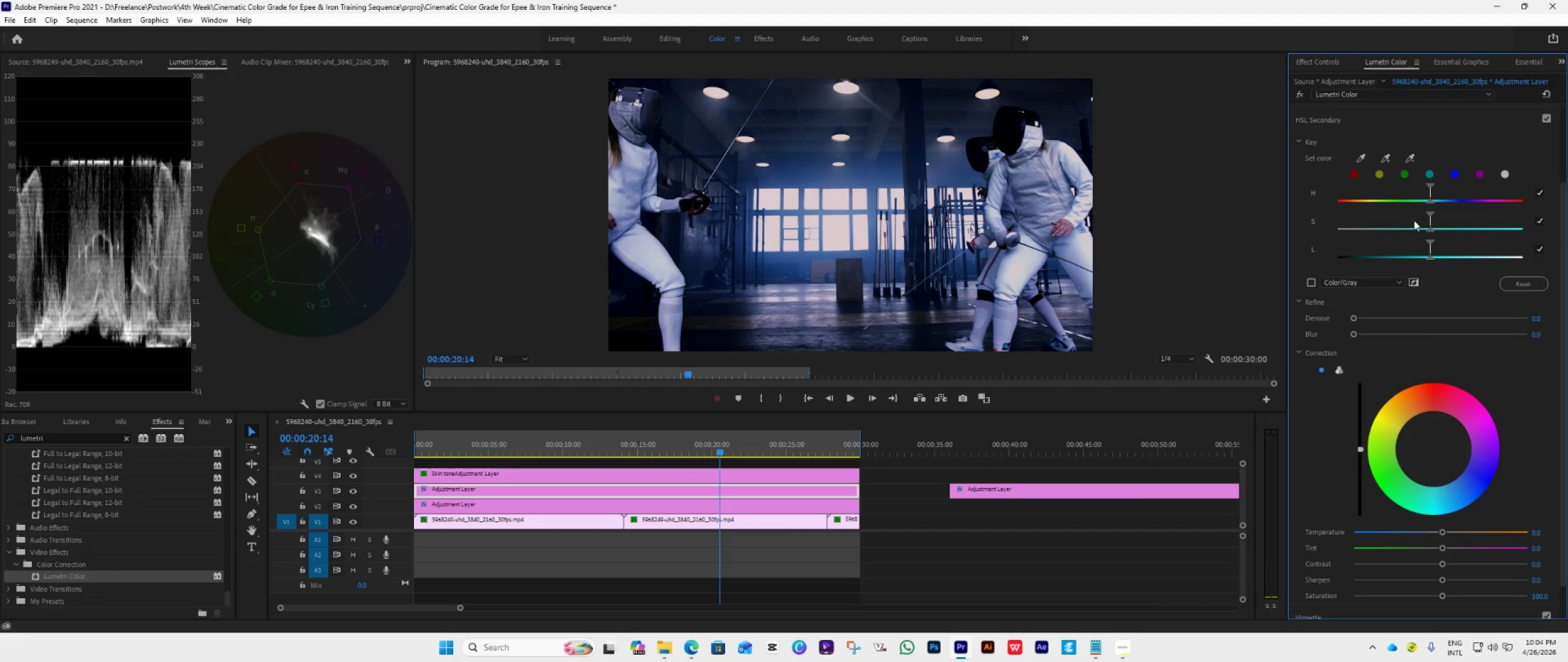 
scroll: coordinate [1500, 475], scroll_direction: down, amount: 8.0
 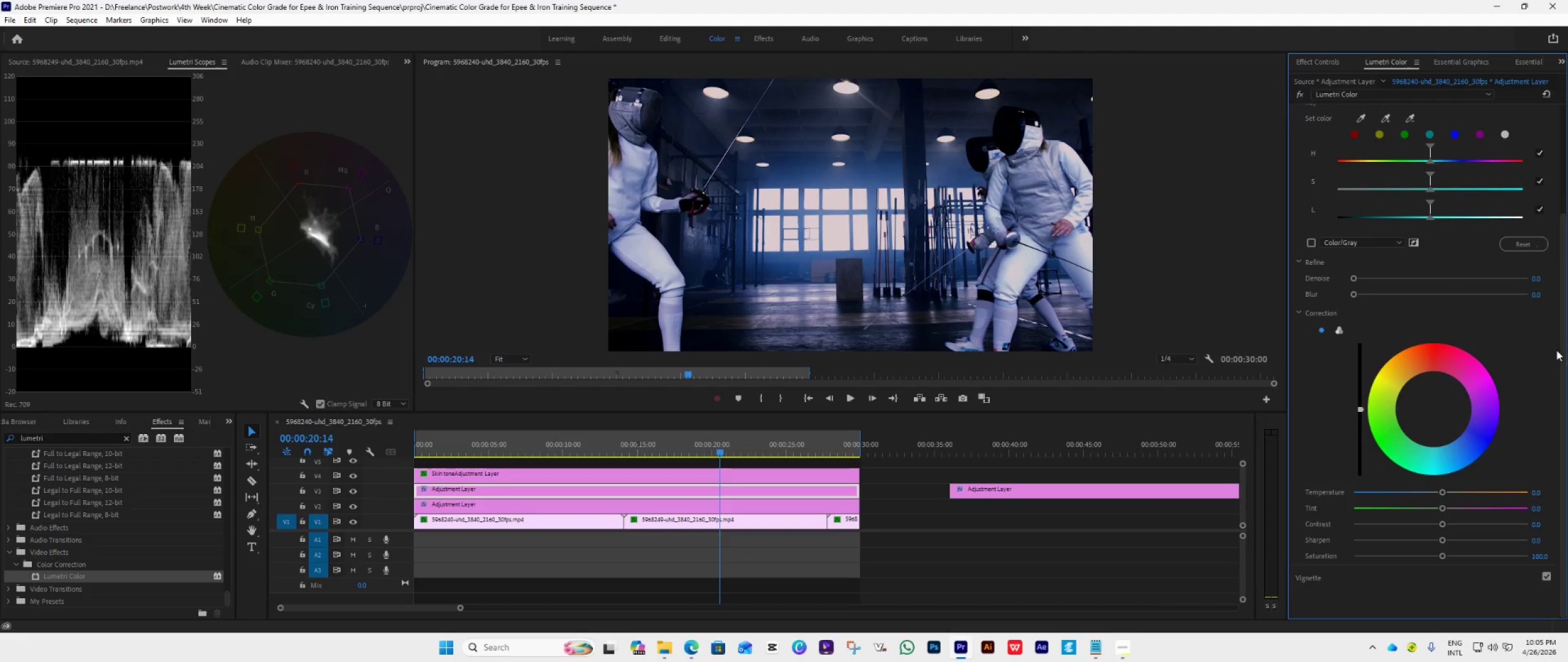 
left_click_drag(start_coordinate=[1560, 349], to_coordinate=[1563, 336])
 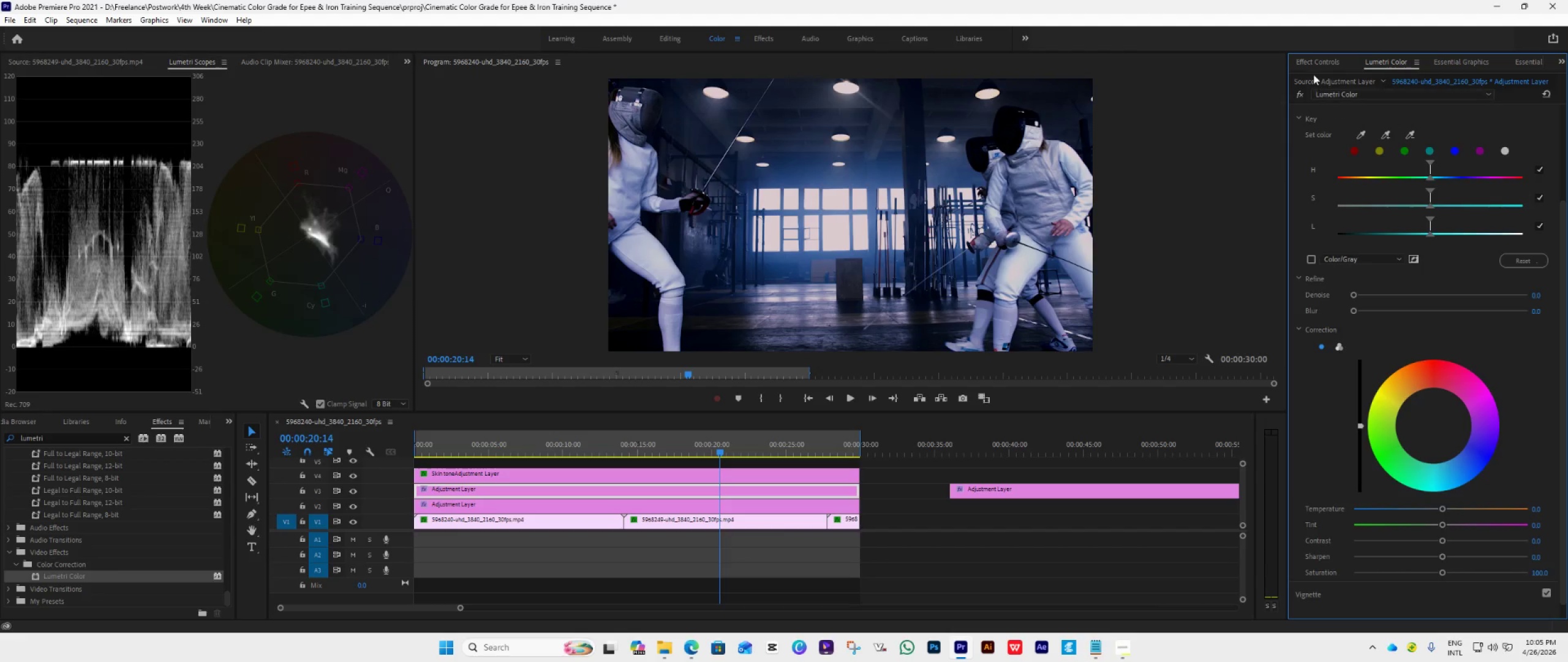 
left_click([1310, 62])
 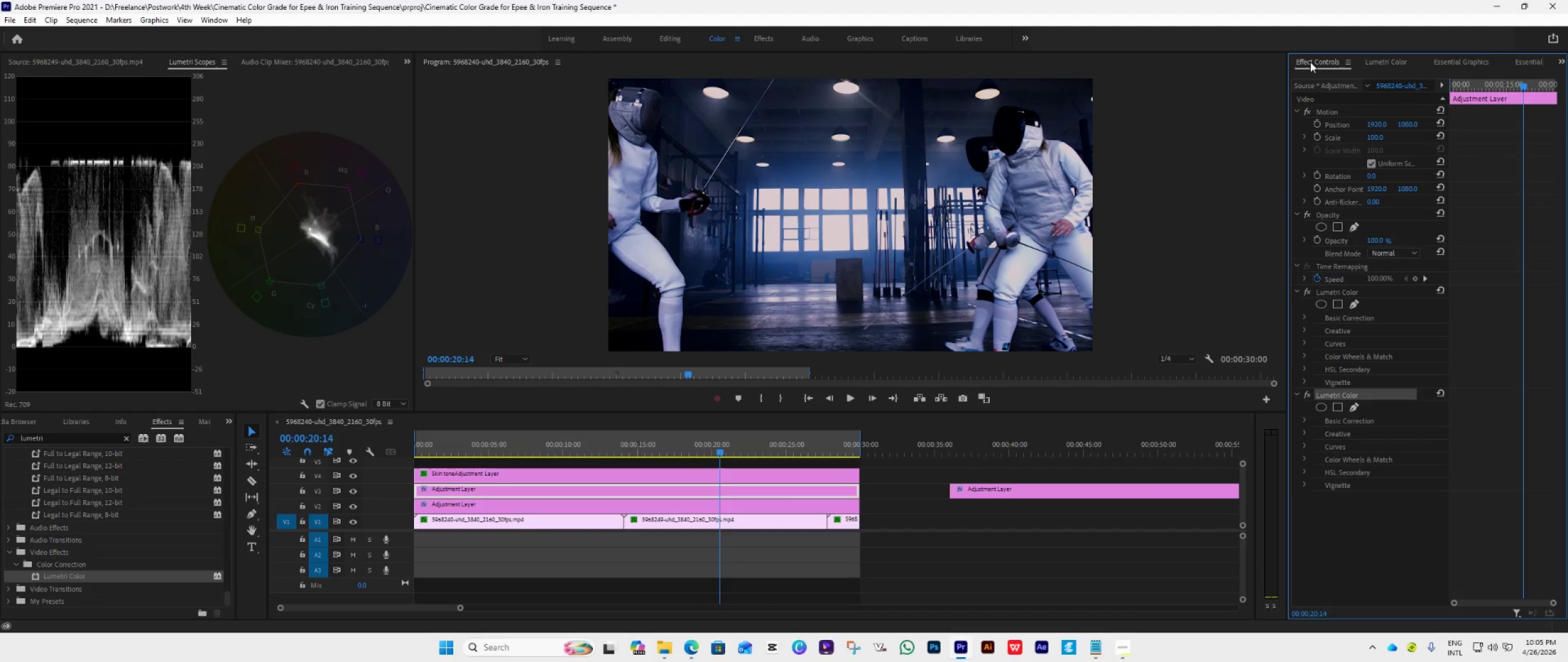 
mouse_move([1368, 74])
 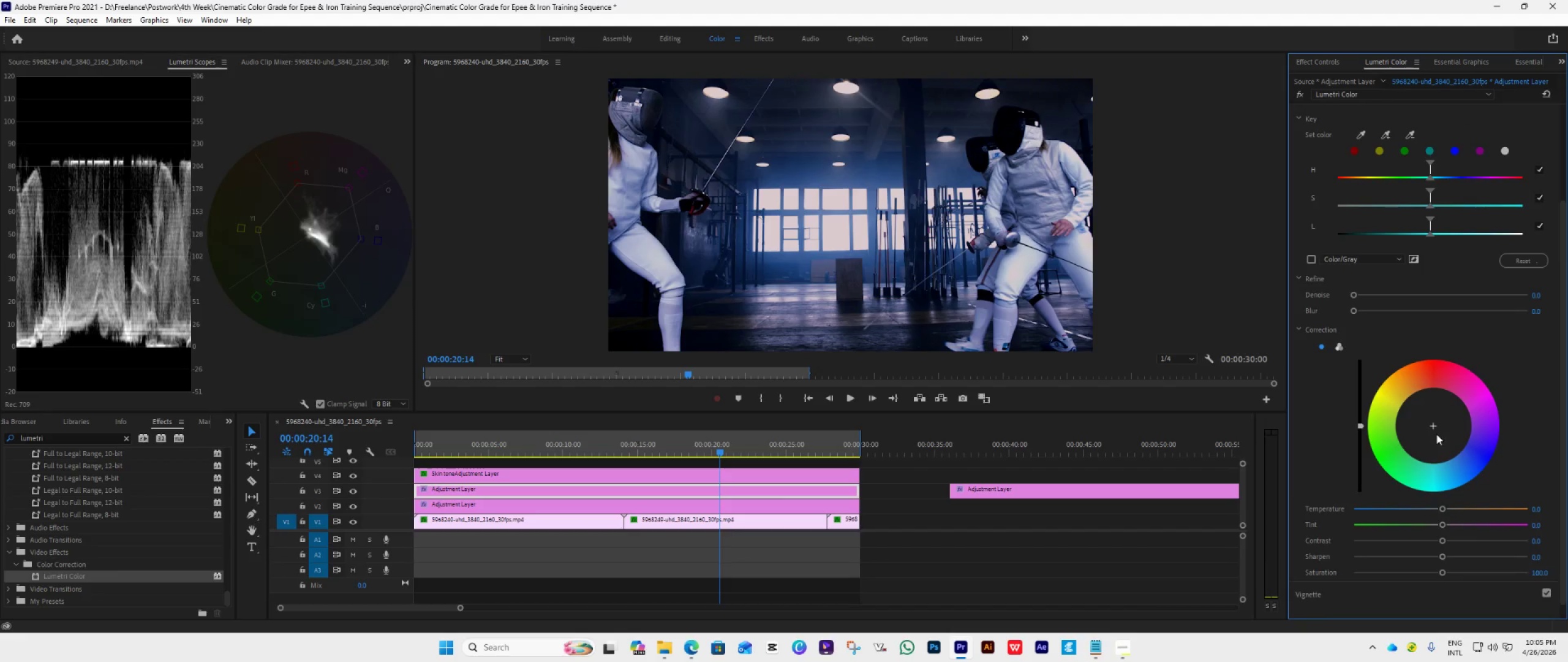 
left_click_drag(start_coordinate=[1434, 426], to_coordinate=[1463, 552])
 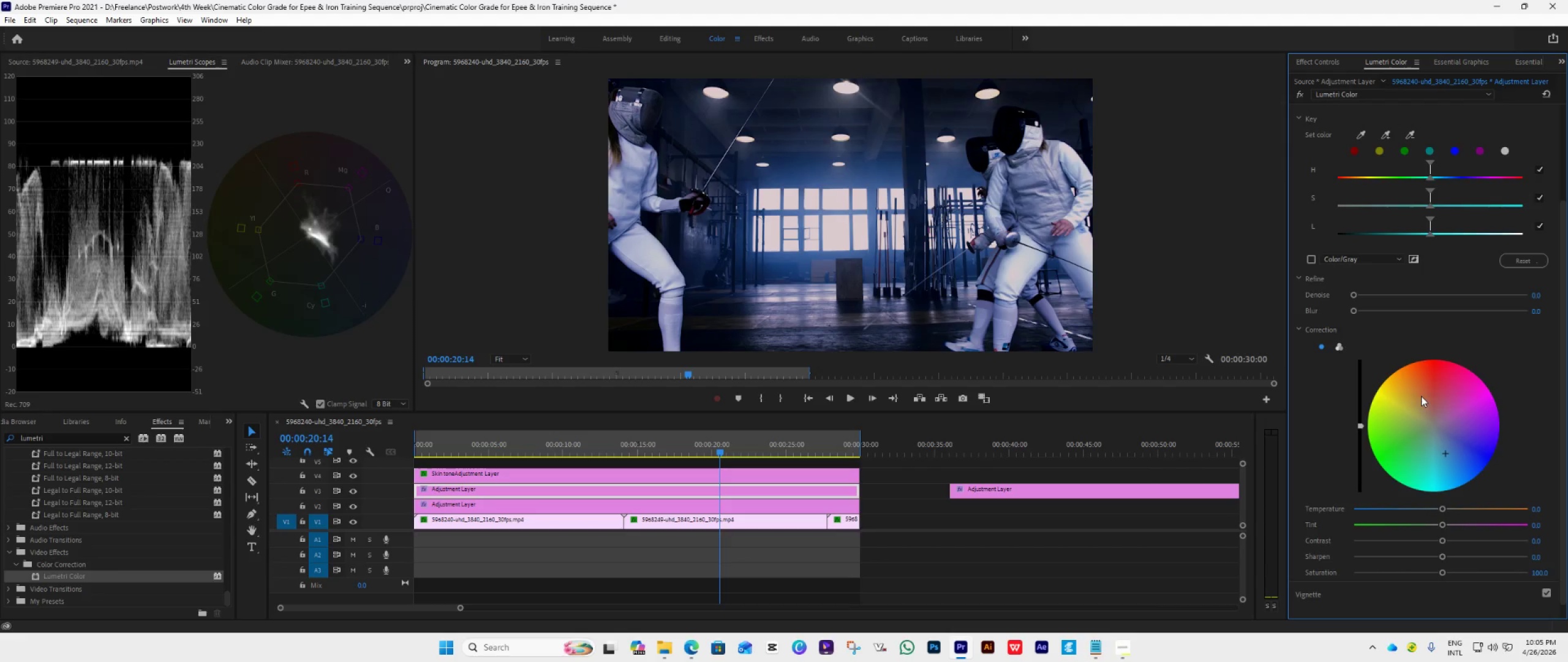 
double_click([1421, 396])
 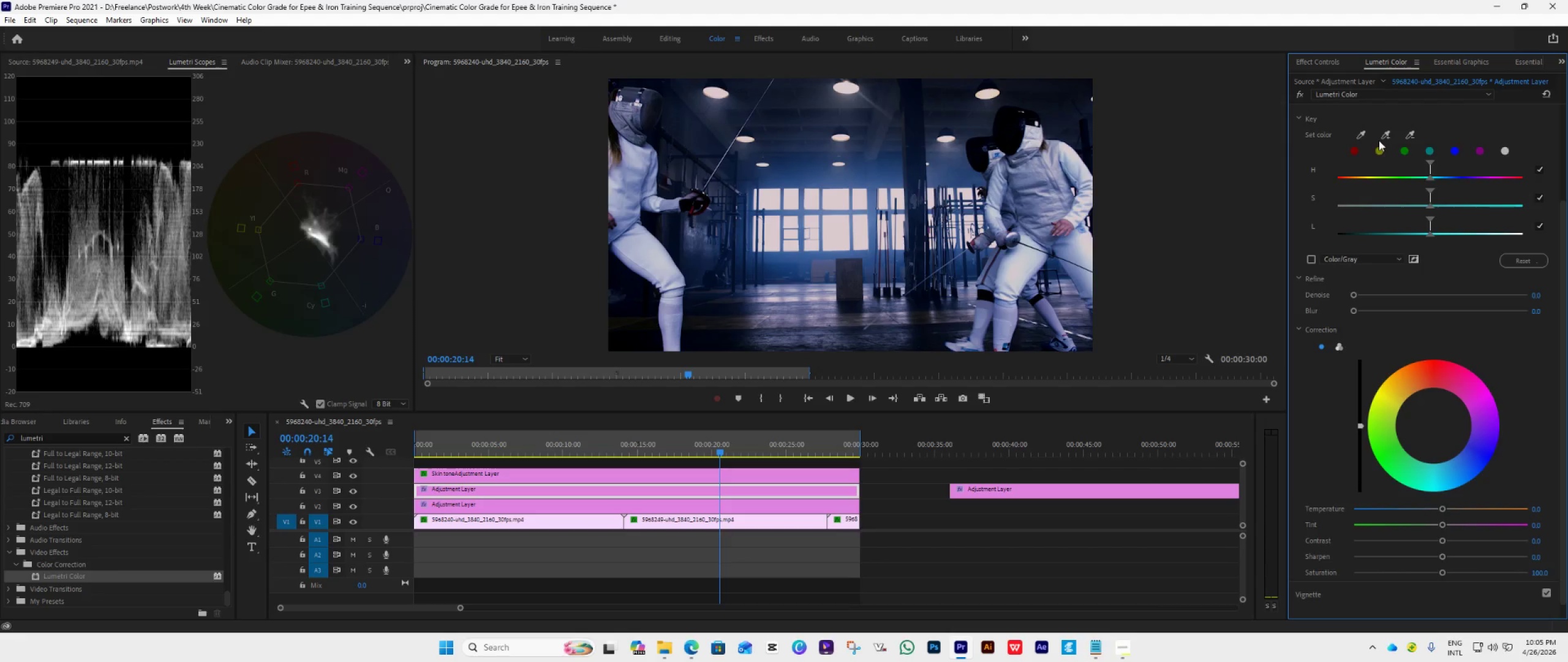 
left_click([1357, 137])
 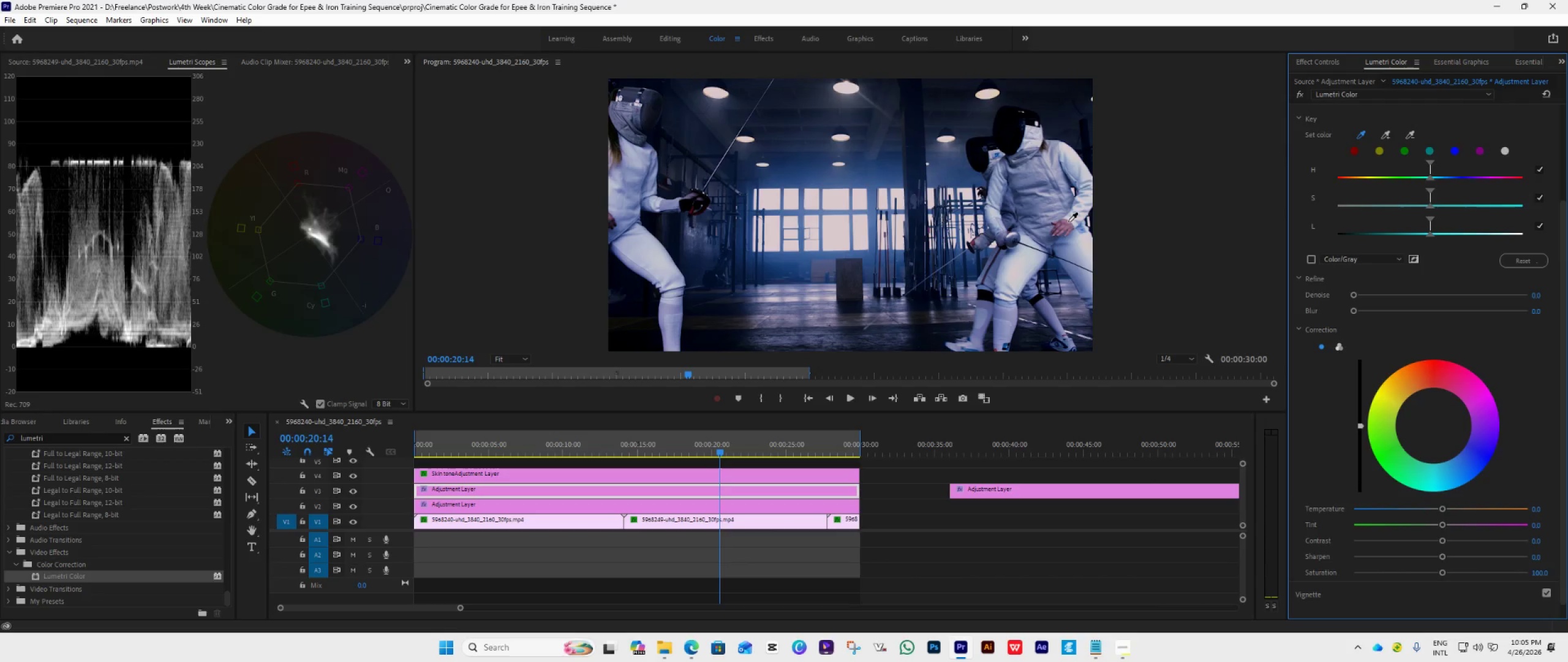 
left_click([1066, 223])
 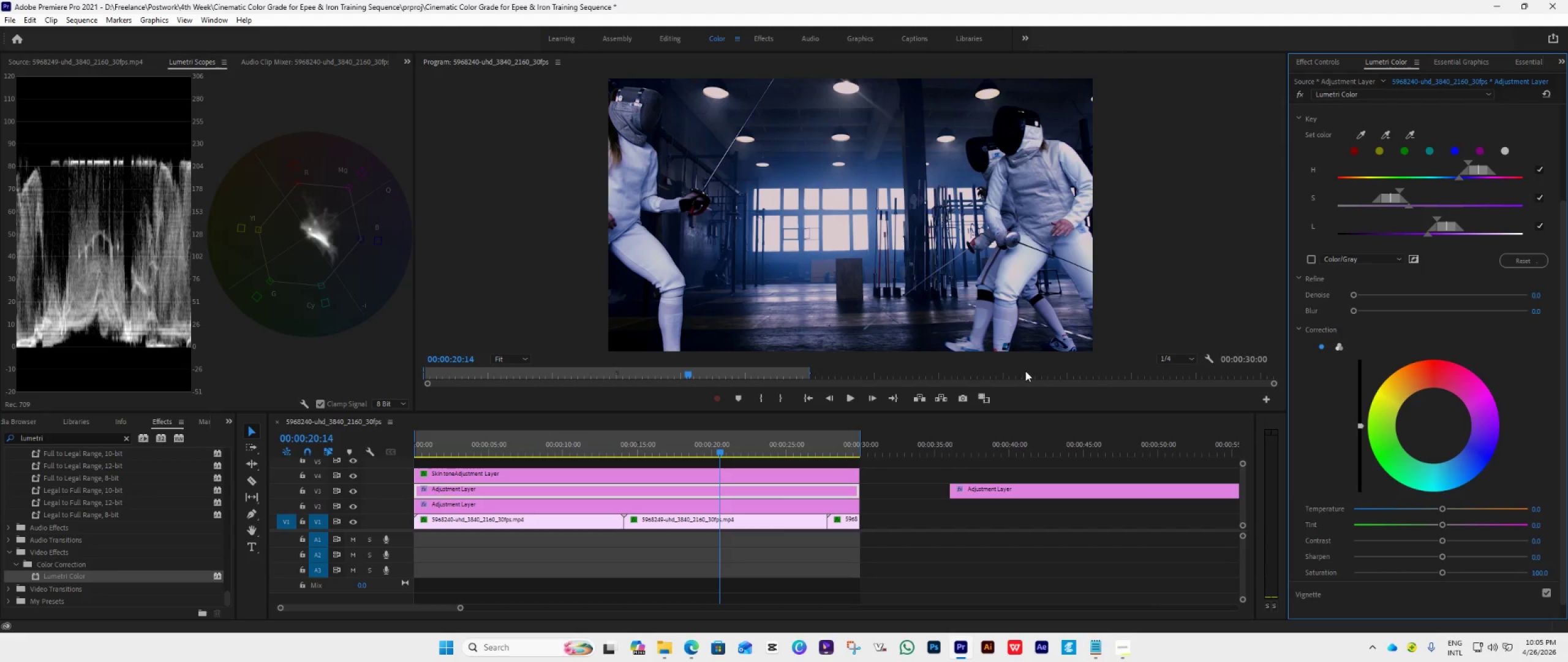 
wait(10.77)
 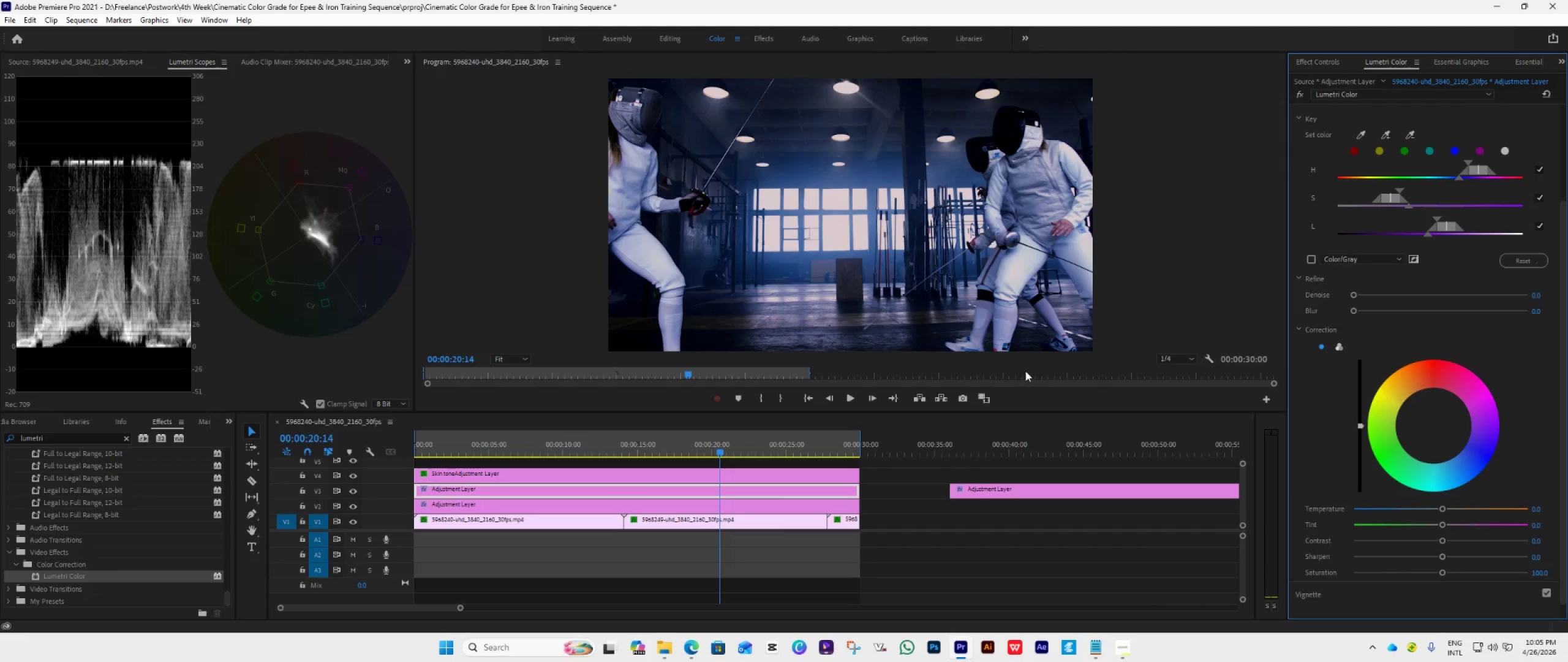 
left_click([1309, 261])
 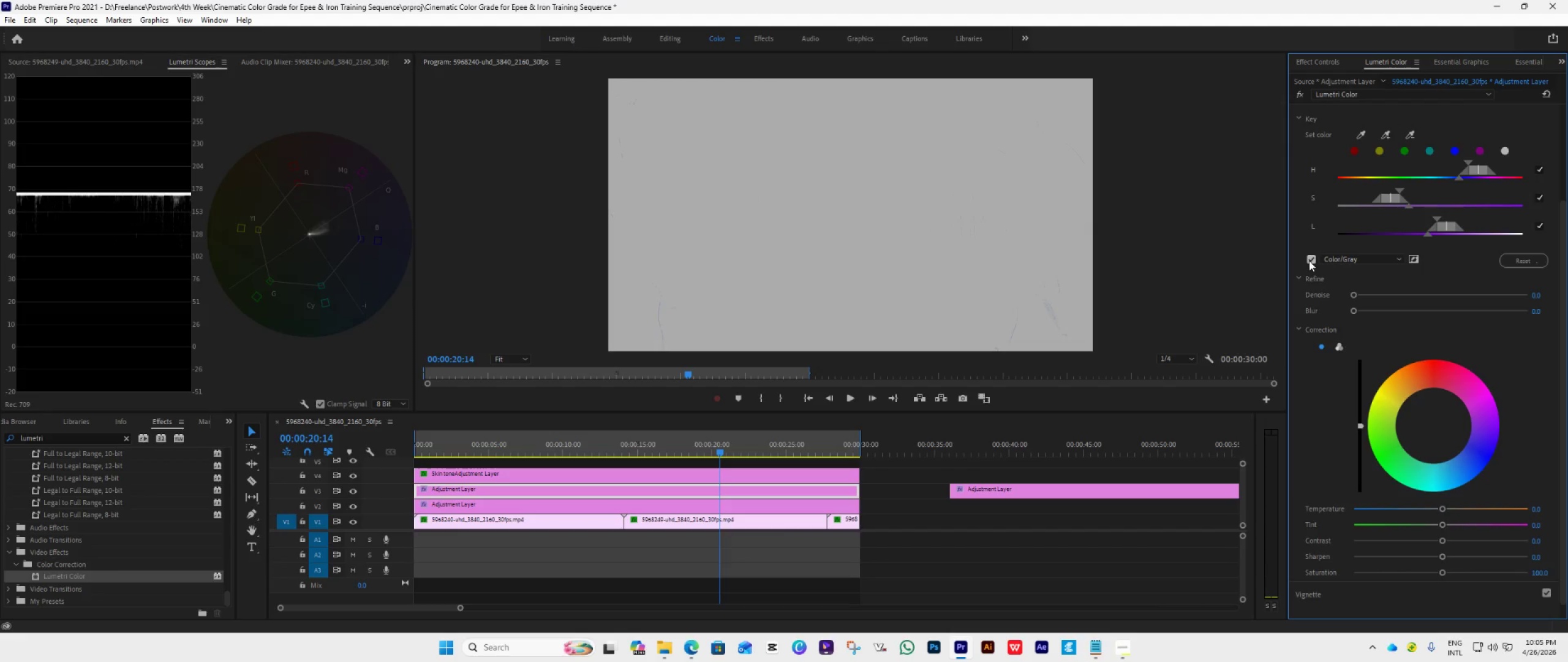 
wait(7.0)
 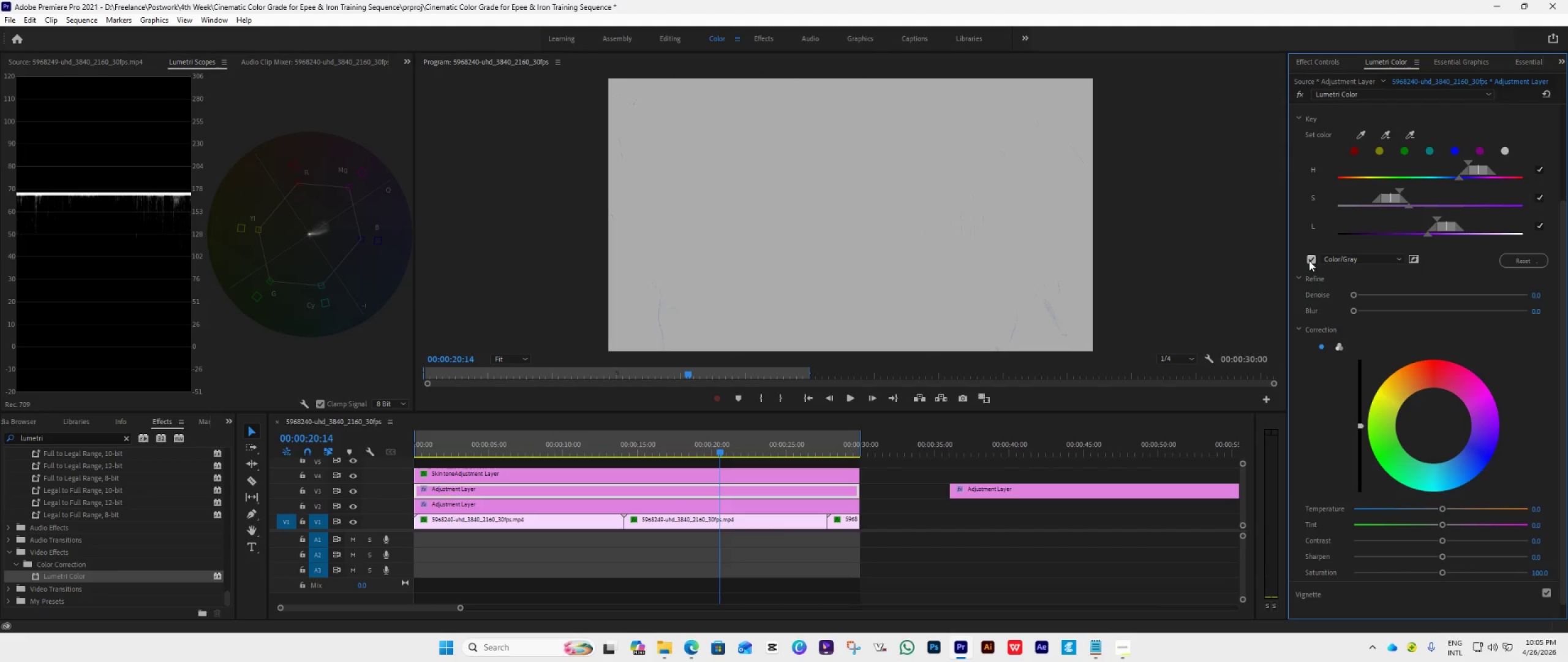 
left_click([1360, 134])
 